 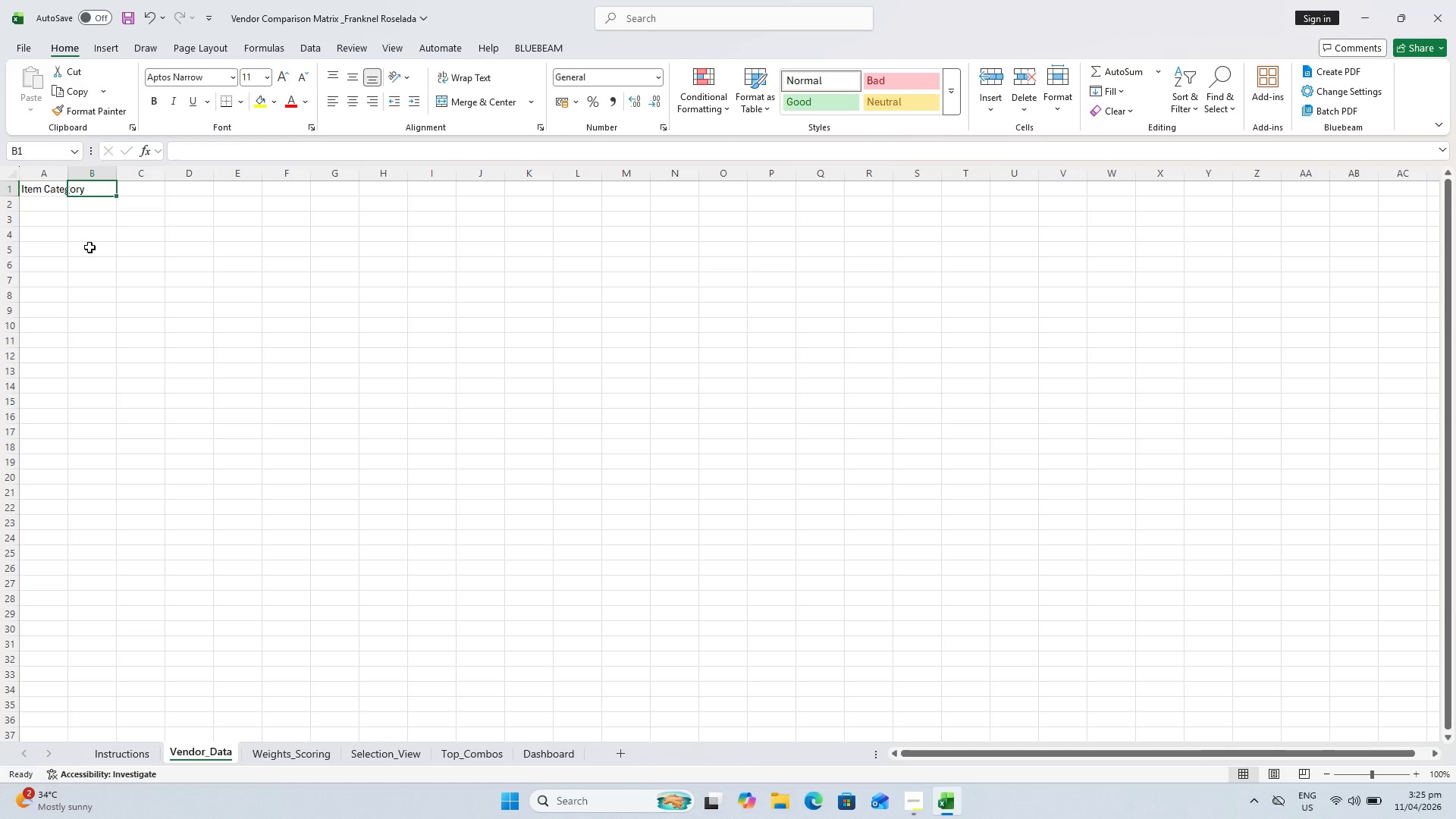 
hold_key(key=ControlLeft, duration=0.33)
 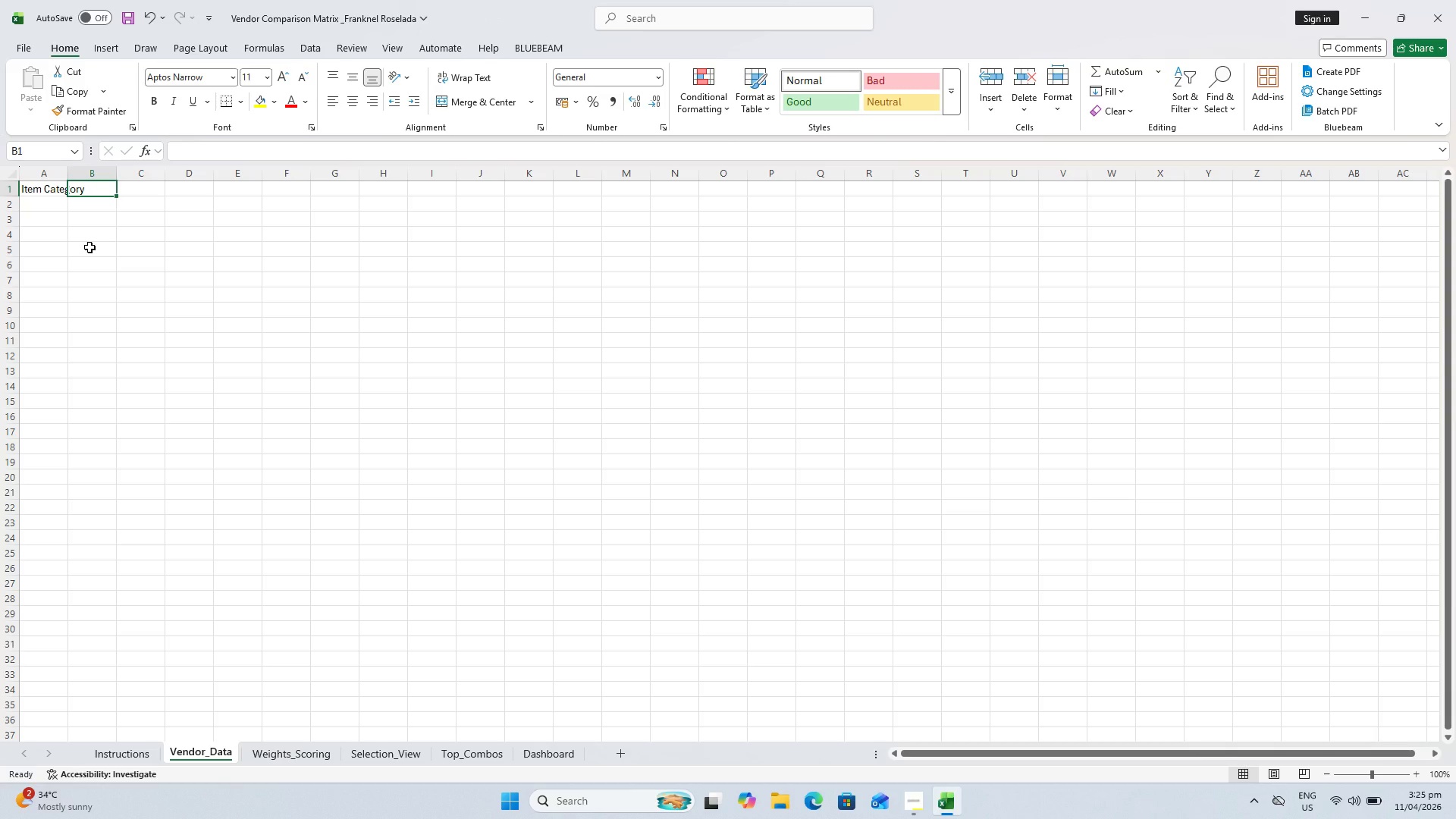 
type(Vendor Name)
 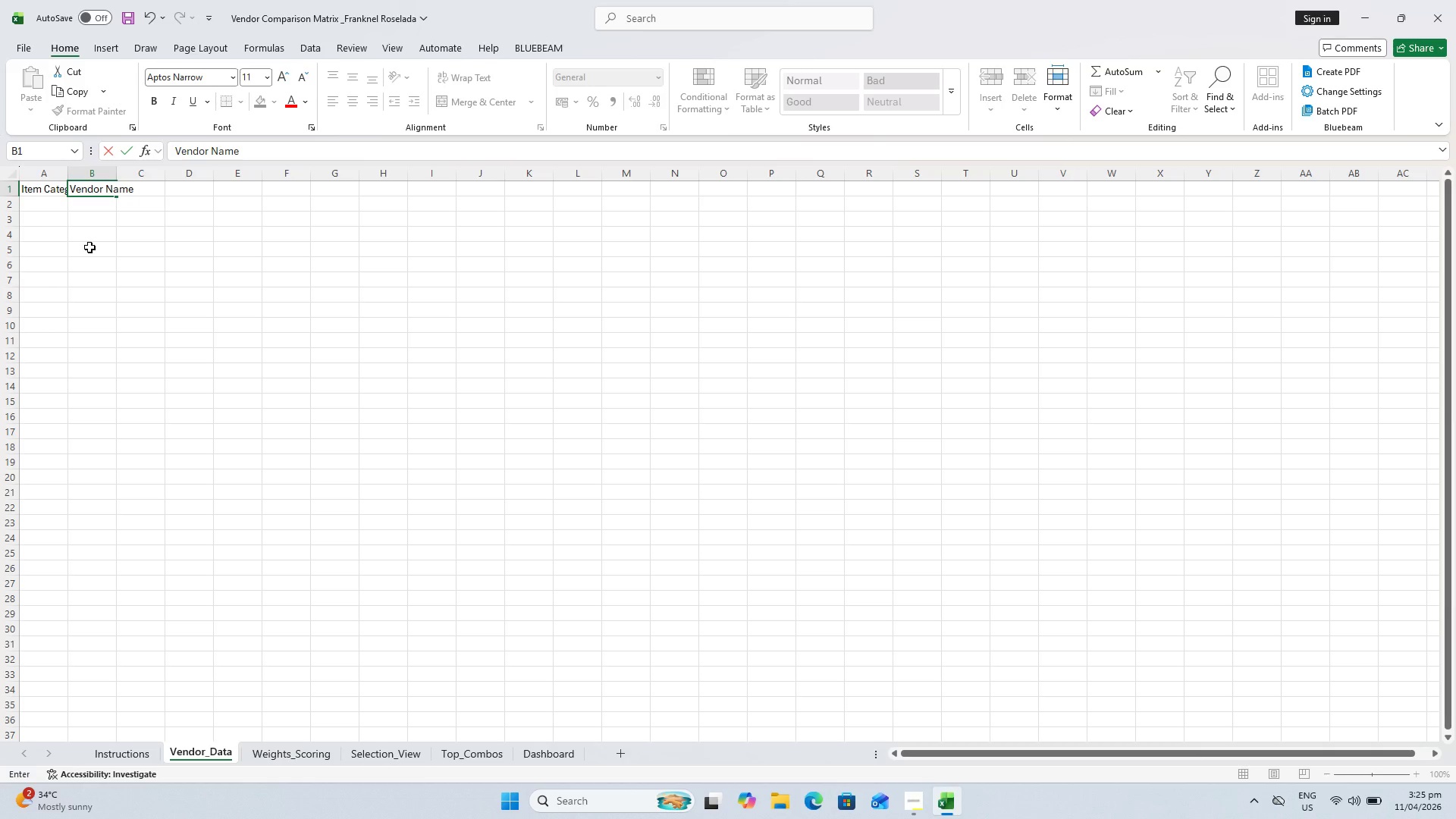 
key(ArrowRight)
 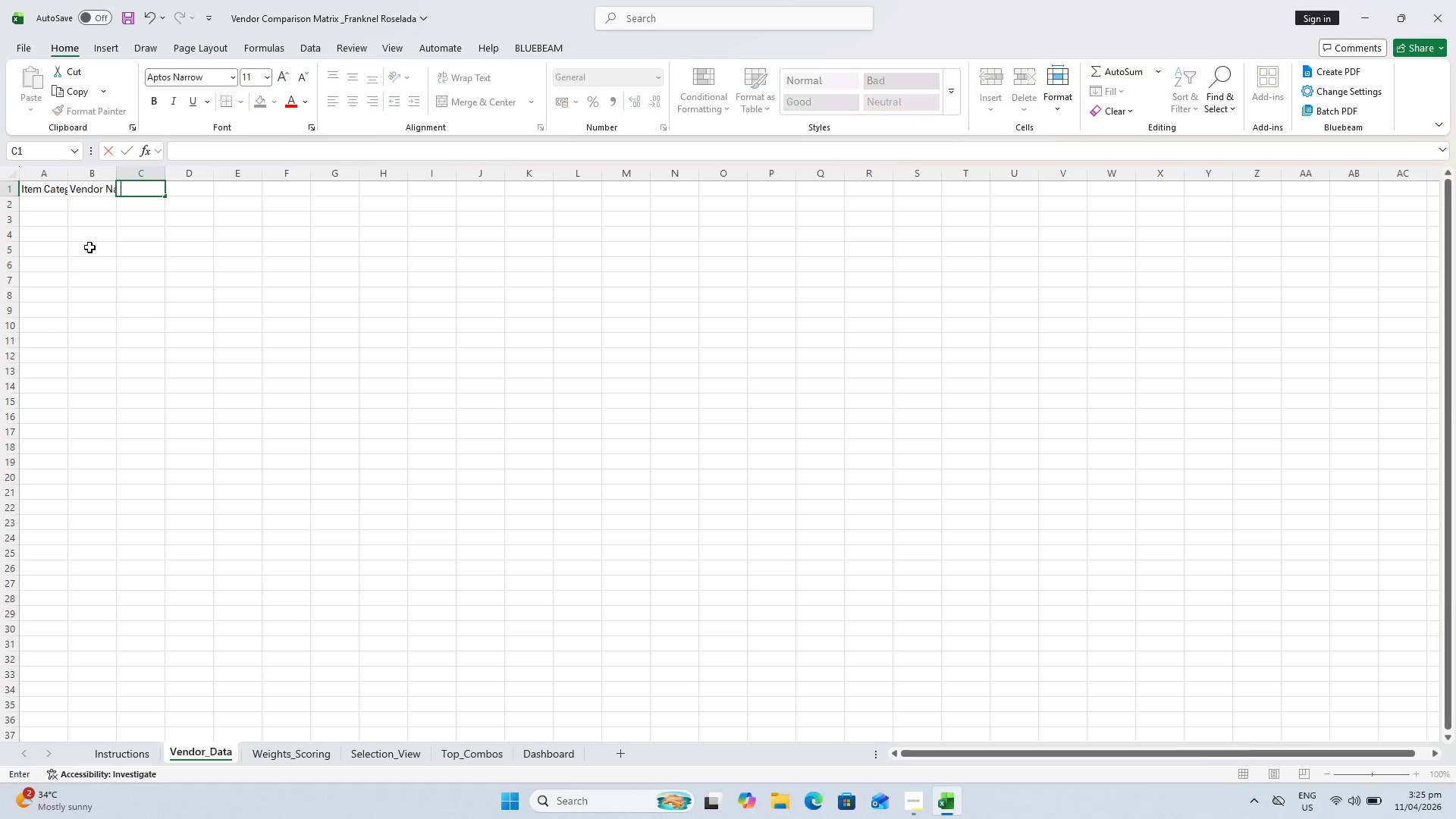 
type( Product Name)
 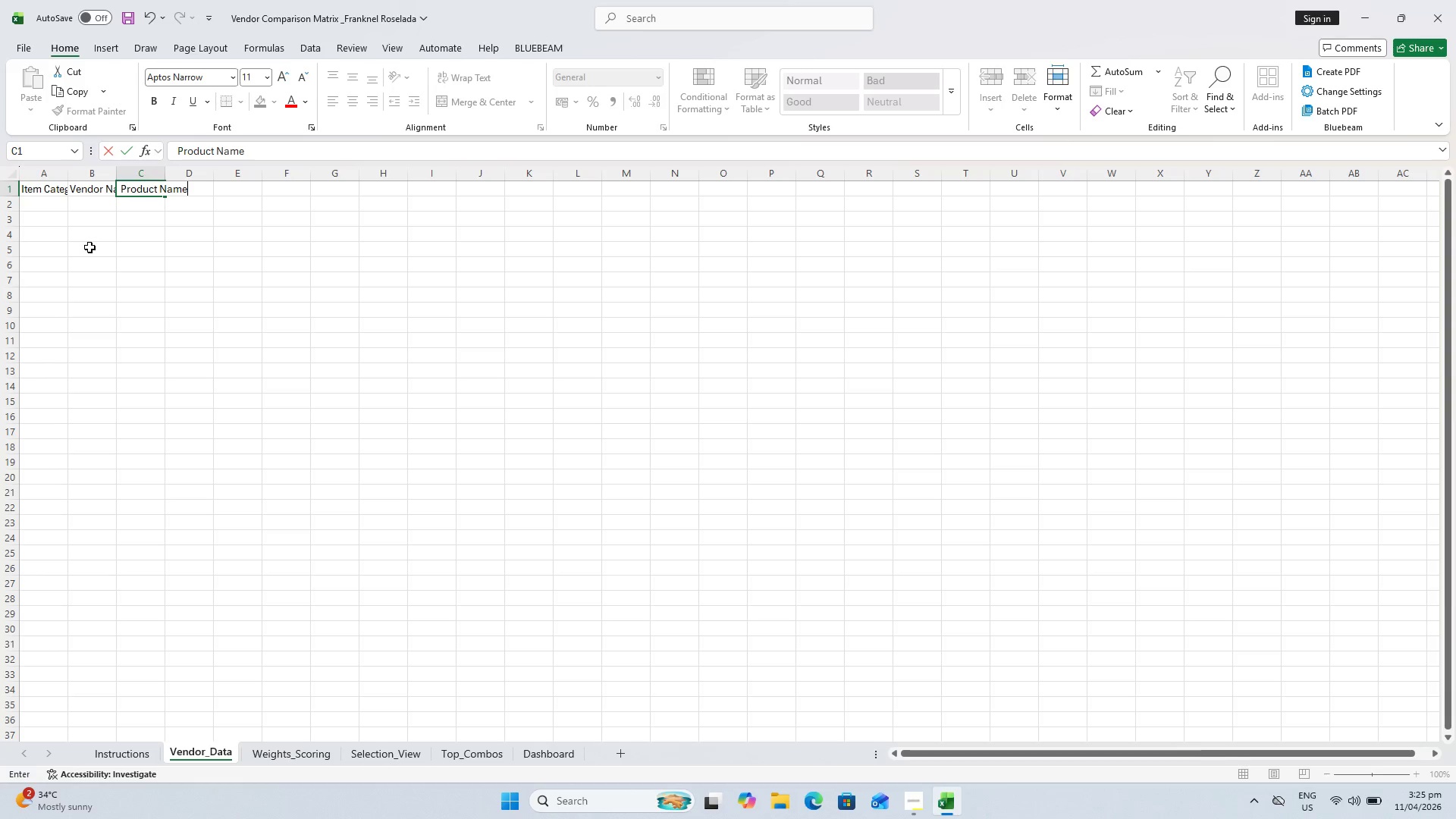 
key(ArrowRight)
 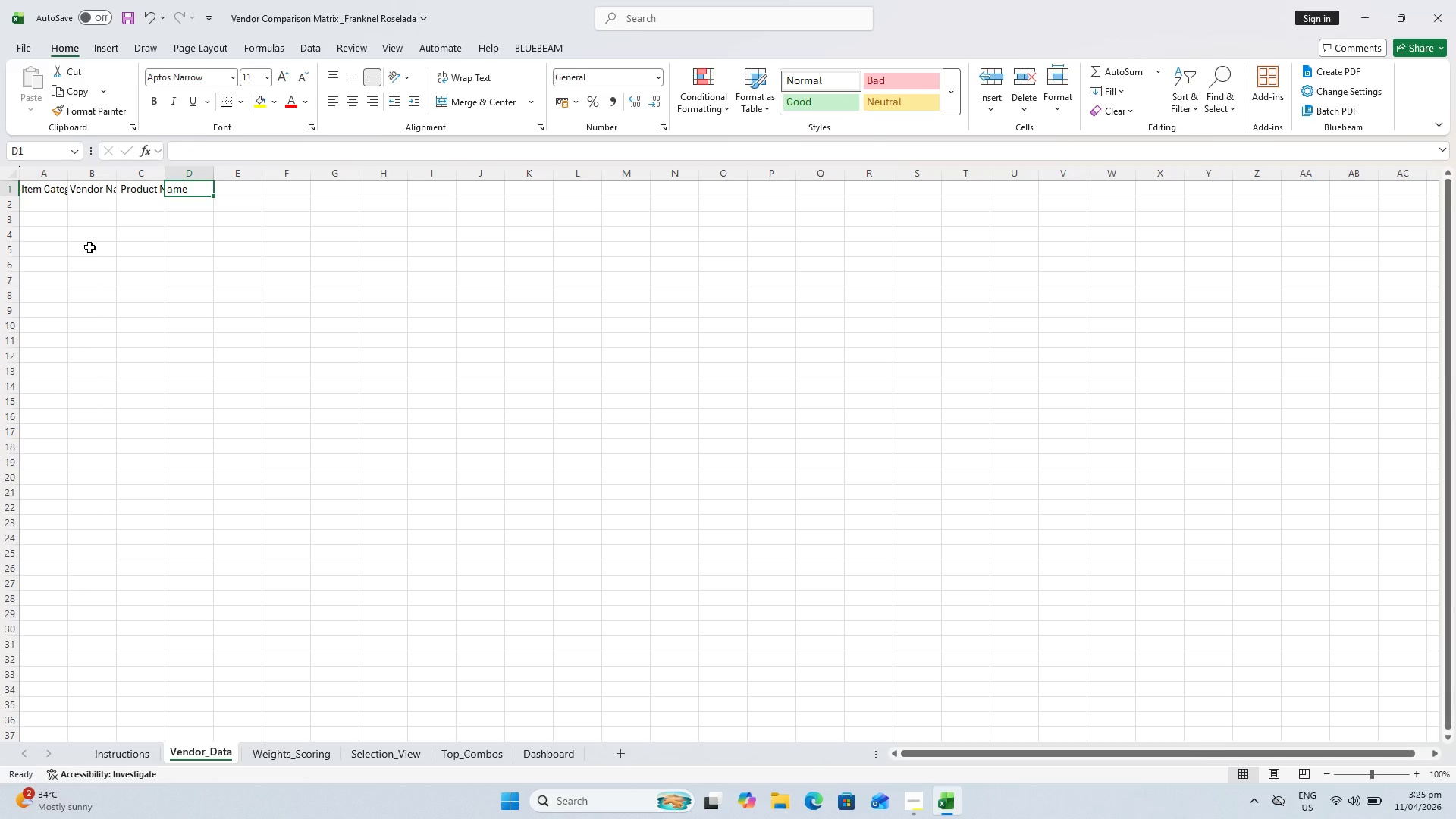 
type(Unit Price)
 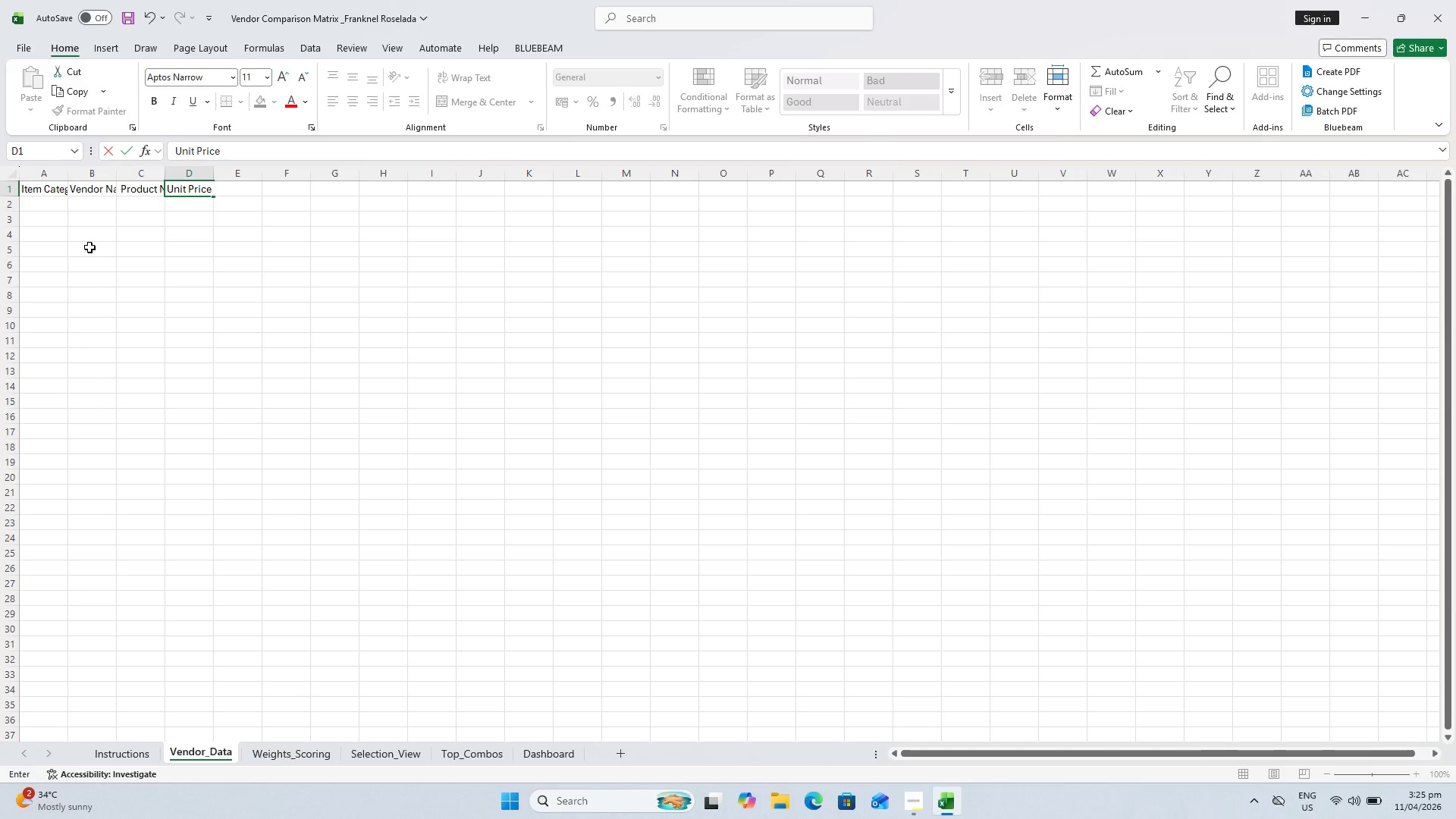 
key(ArrowRight)
 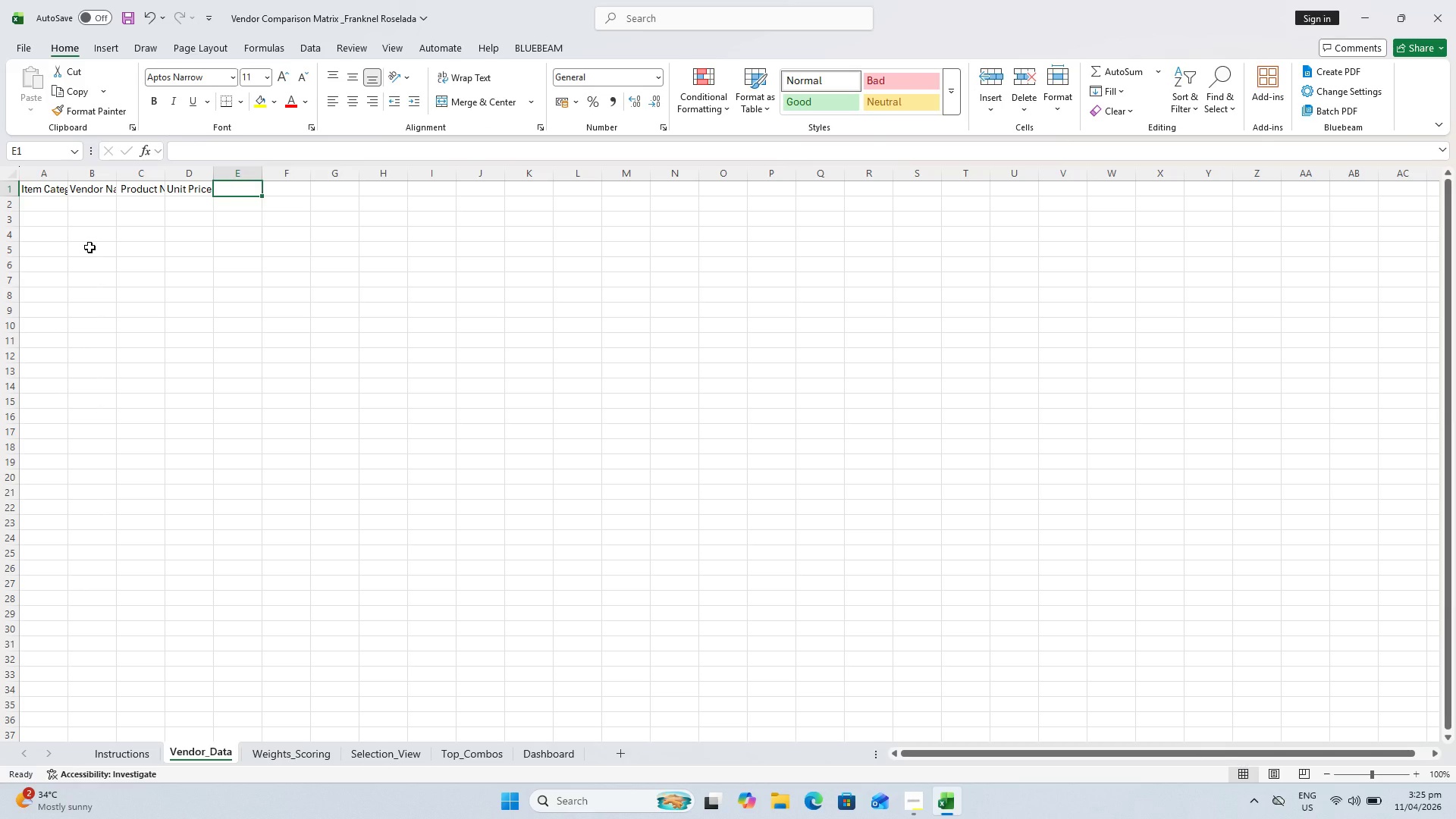 
type(Bulk Discount %)
 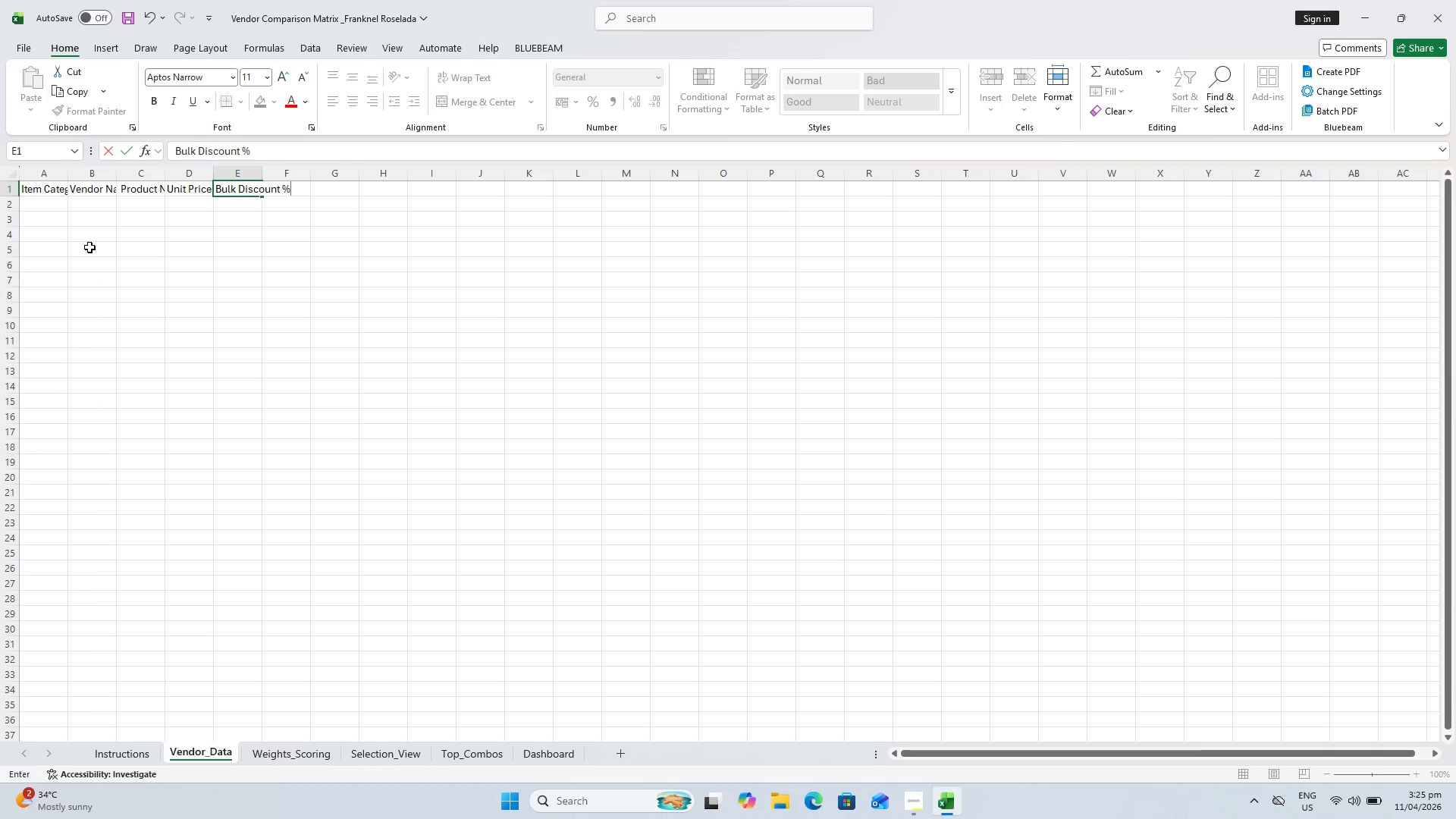 
key(ArrowRight)
 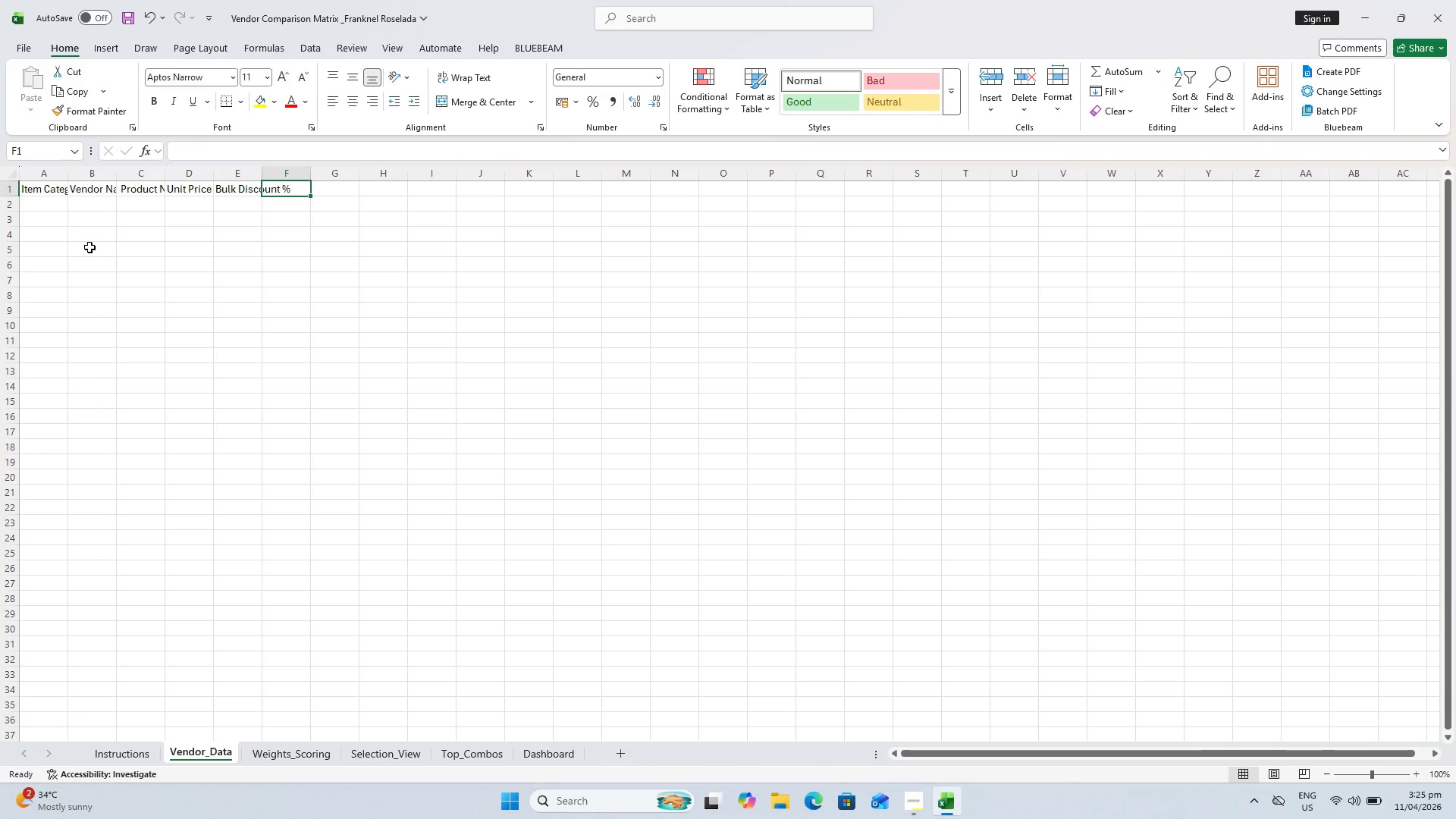 
type(Shippintg)
key(Backspace)
key(Backspace)
type(g Cost per Unit)
 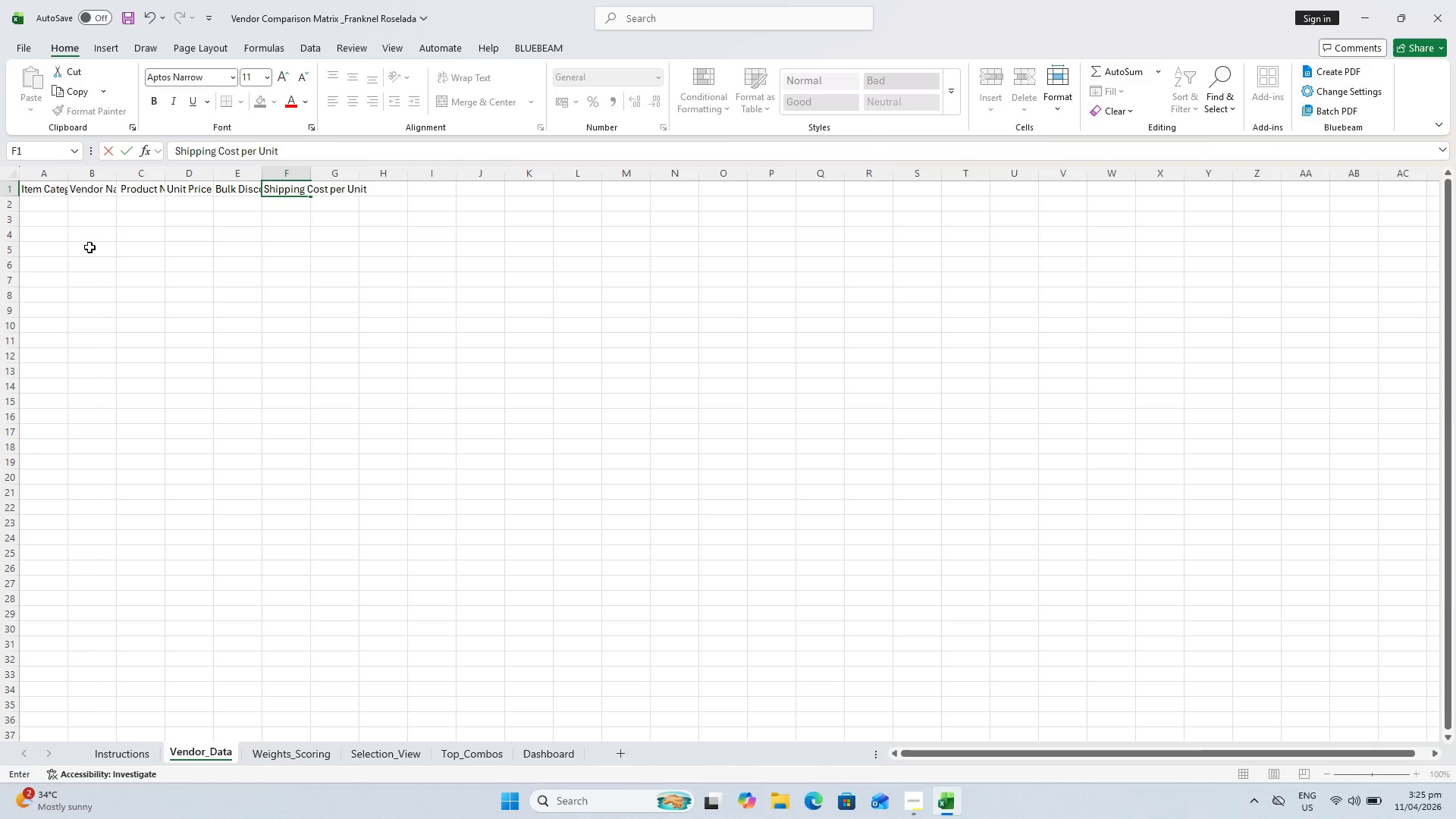 
key(ArrowRight)
 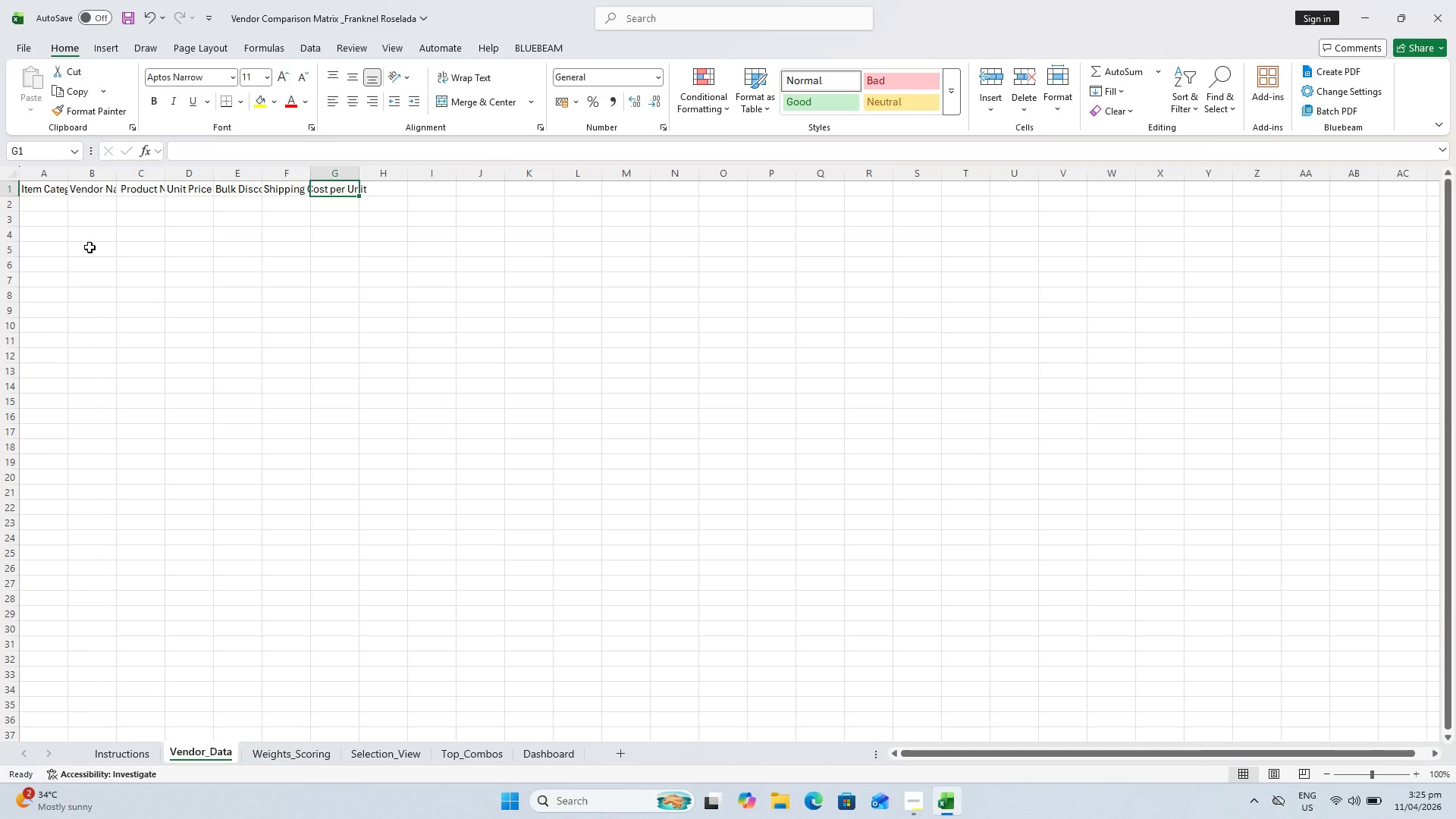 
type(Lead Time (Days))
 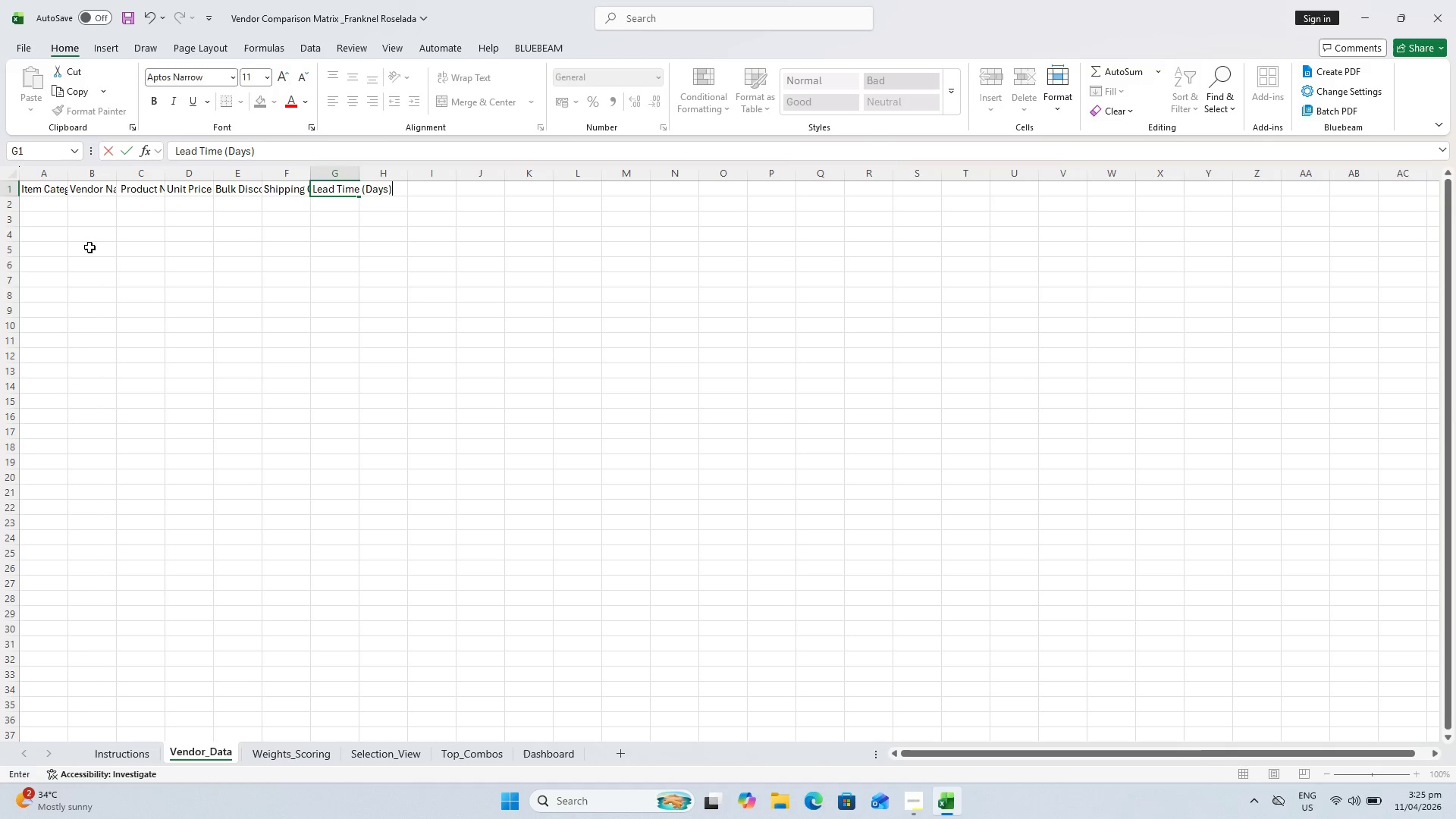 
key(ArrowRight)
 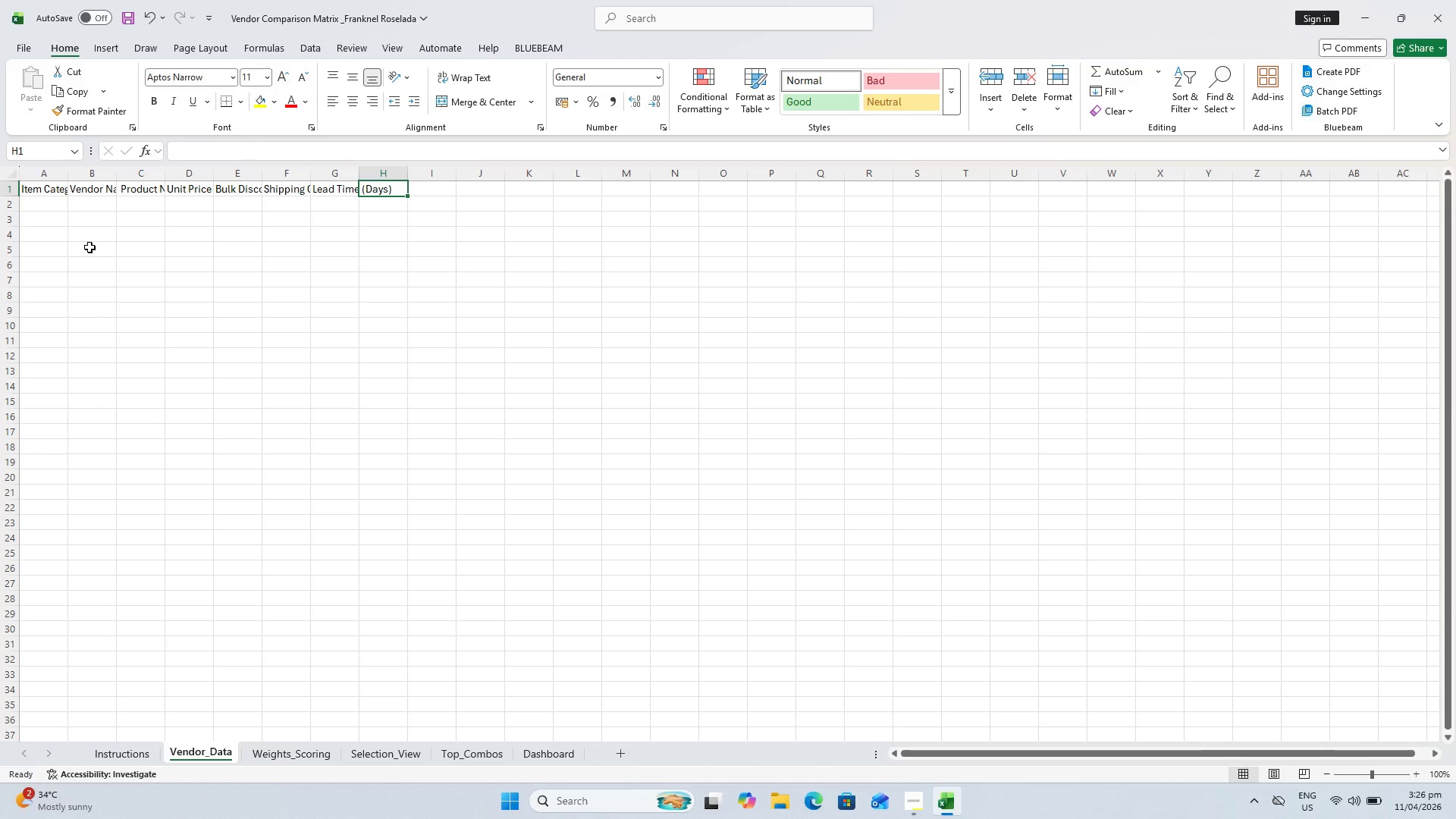 
type(Eco Certificationb)
key(Backspace)
type( Score)
 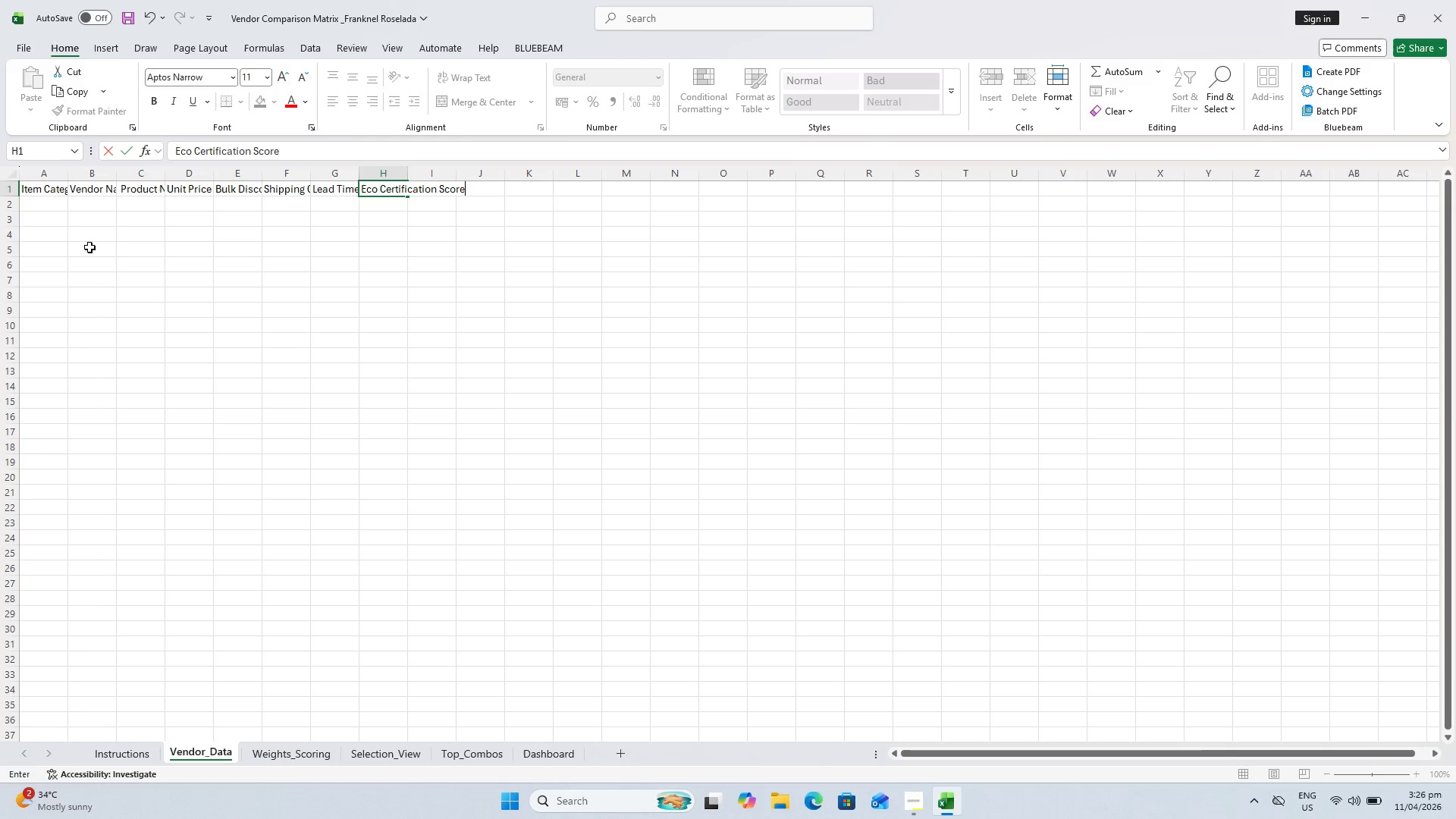 
key(ArrowRight)
 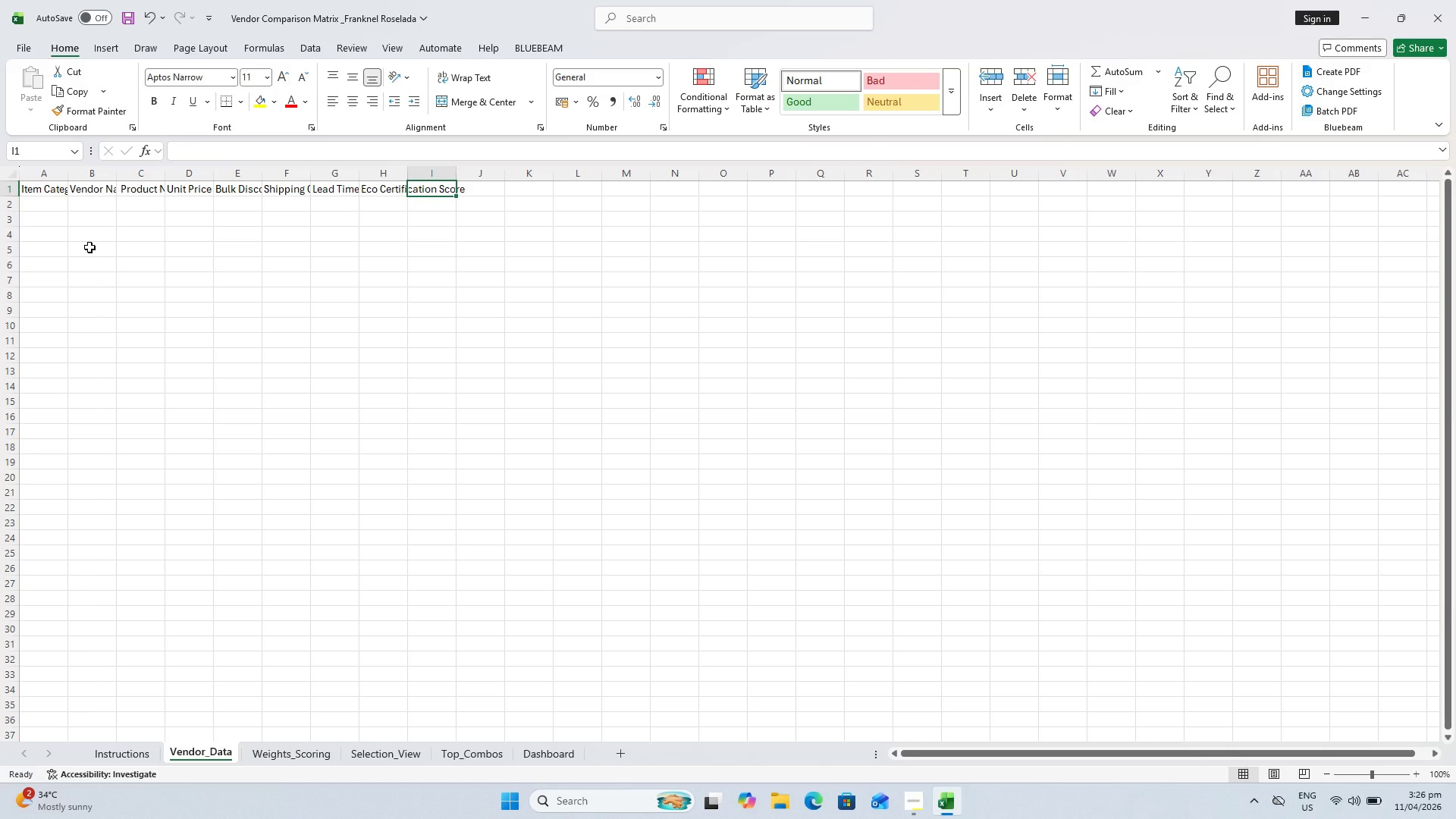 
wait(11.64)
 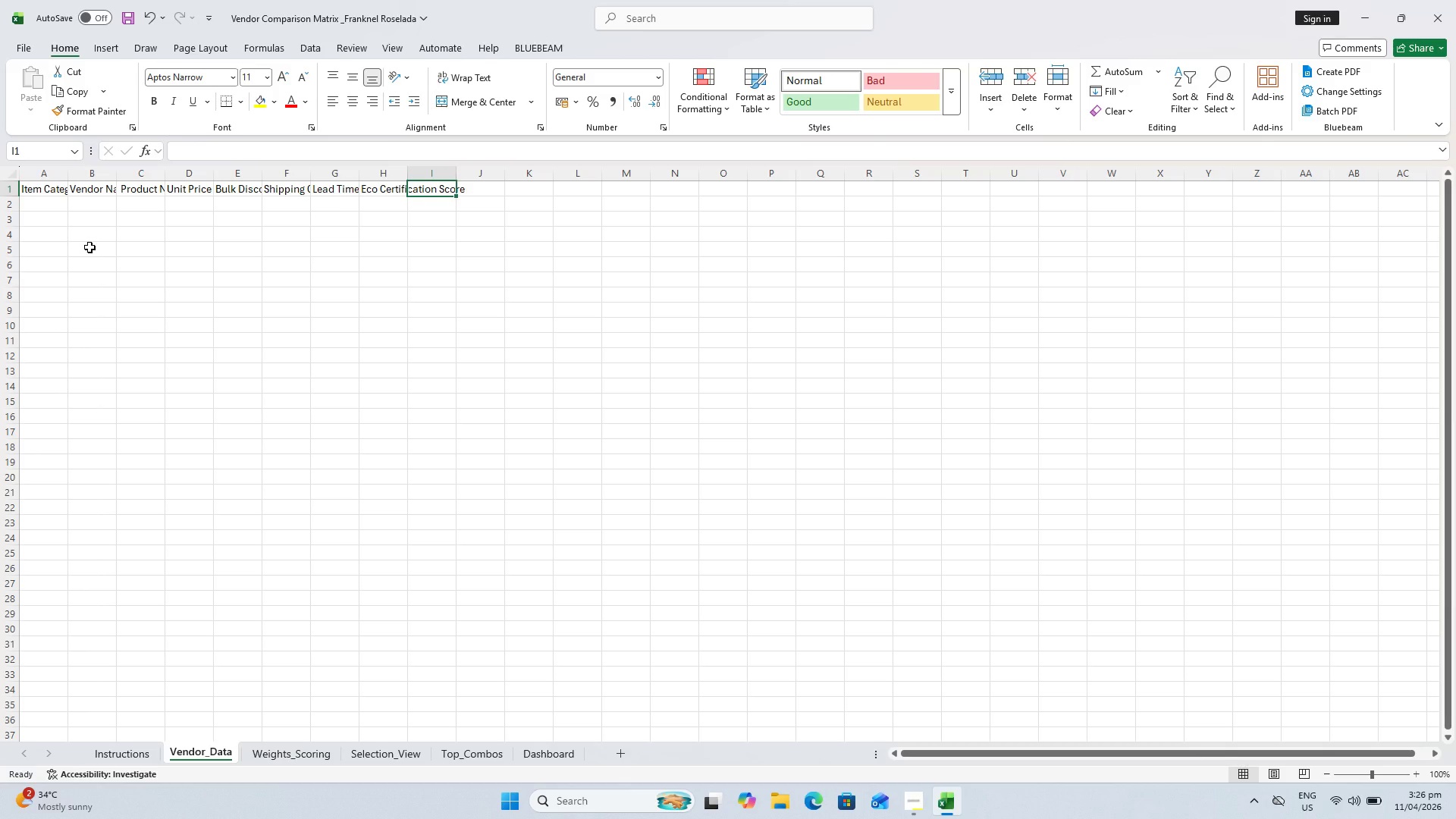 
type(Sustaia)
key(Backspace)
type(nability Score)
 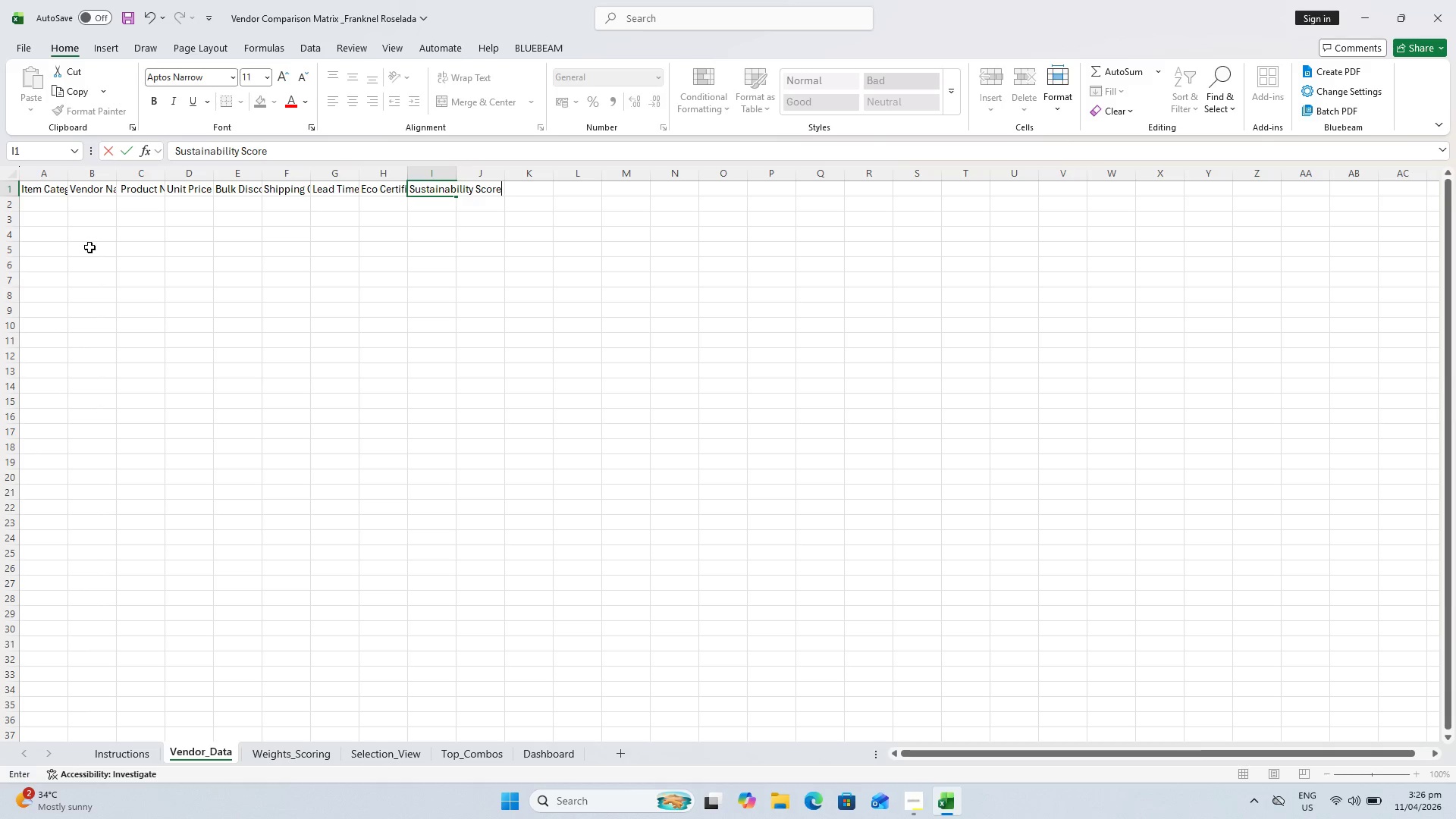 
key(ArrowRight)
 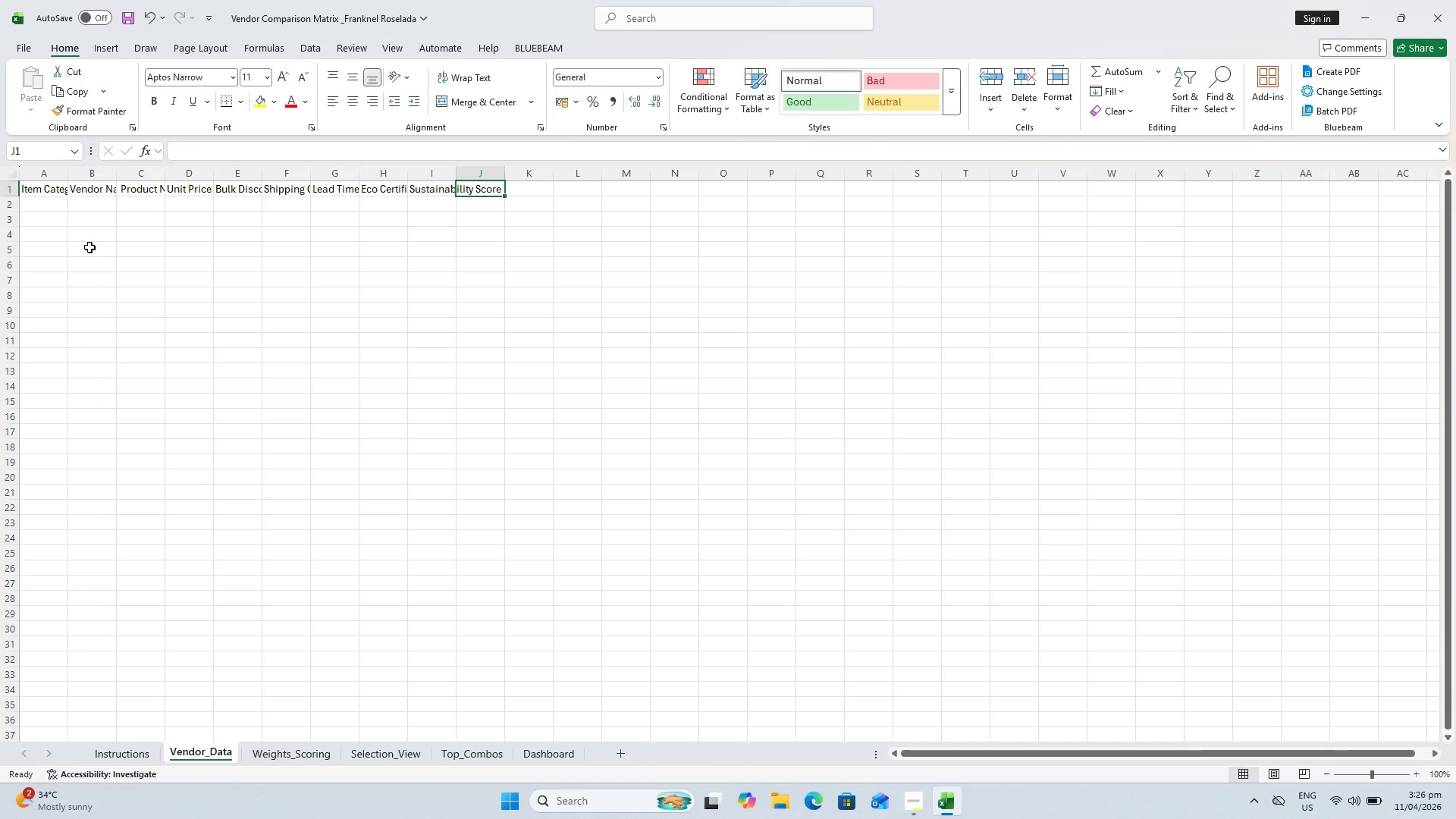 
type(TCO per Unit)
 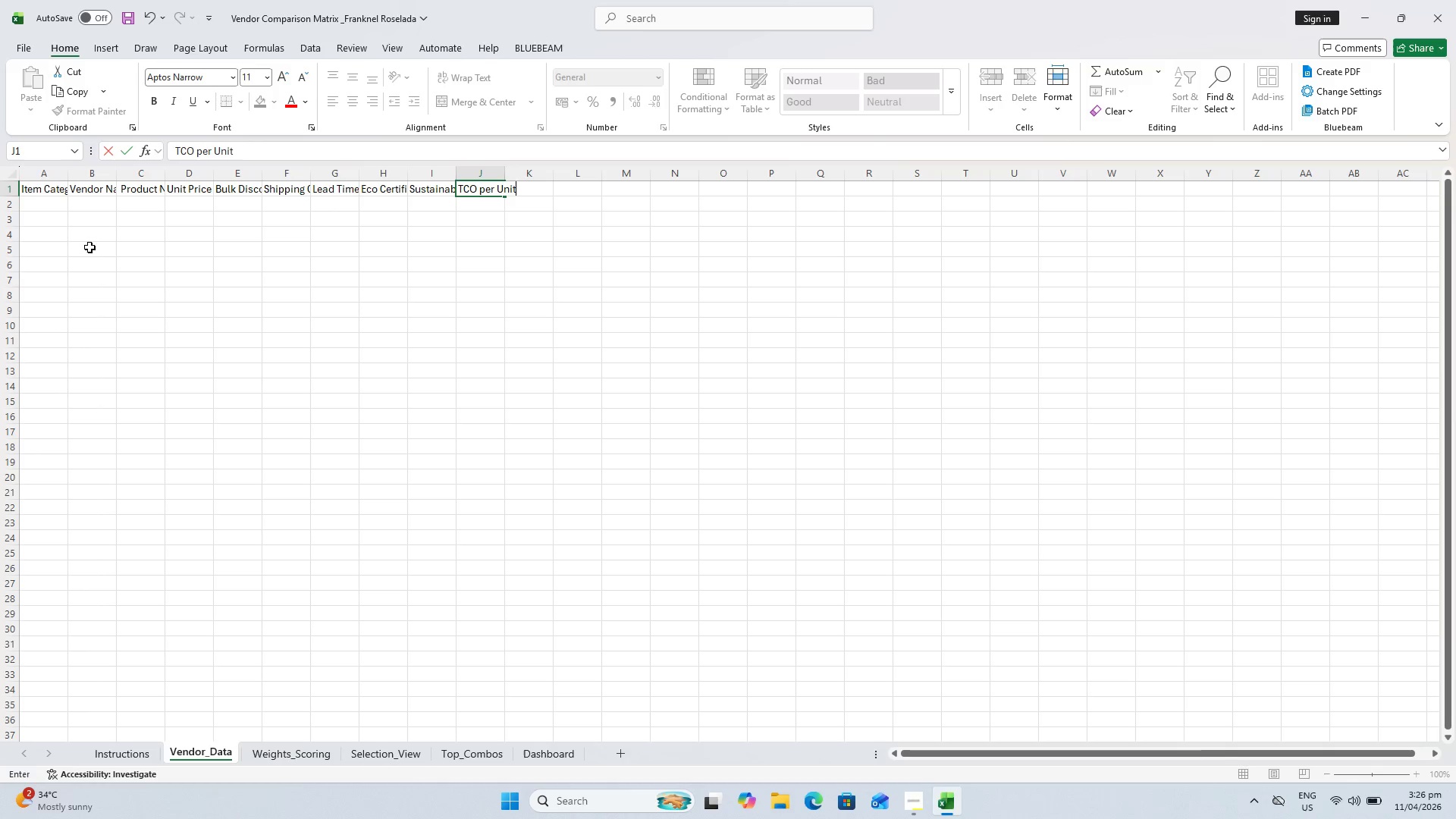 
key(ArrowRight)
 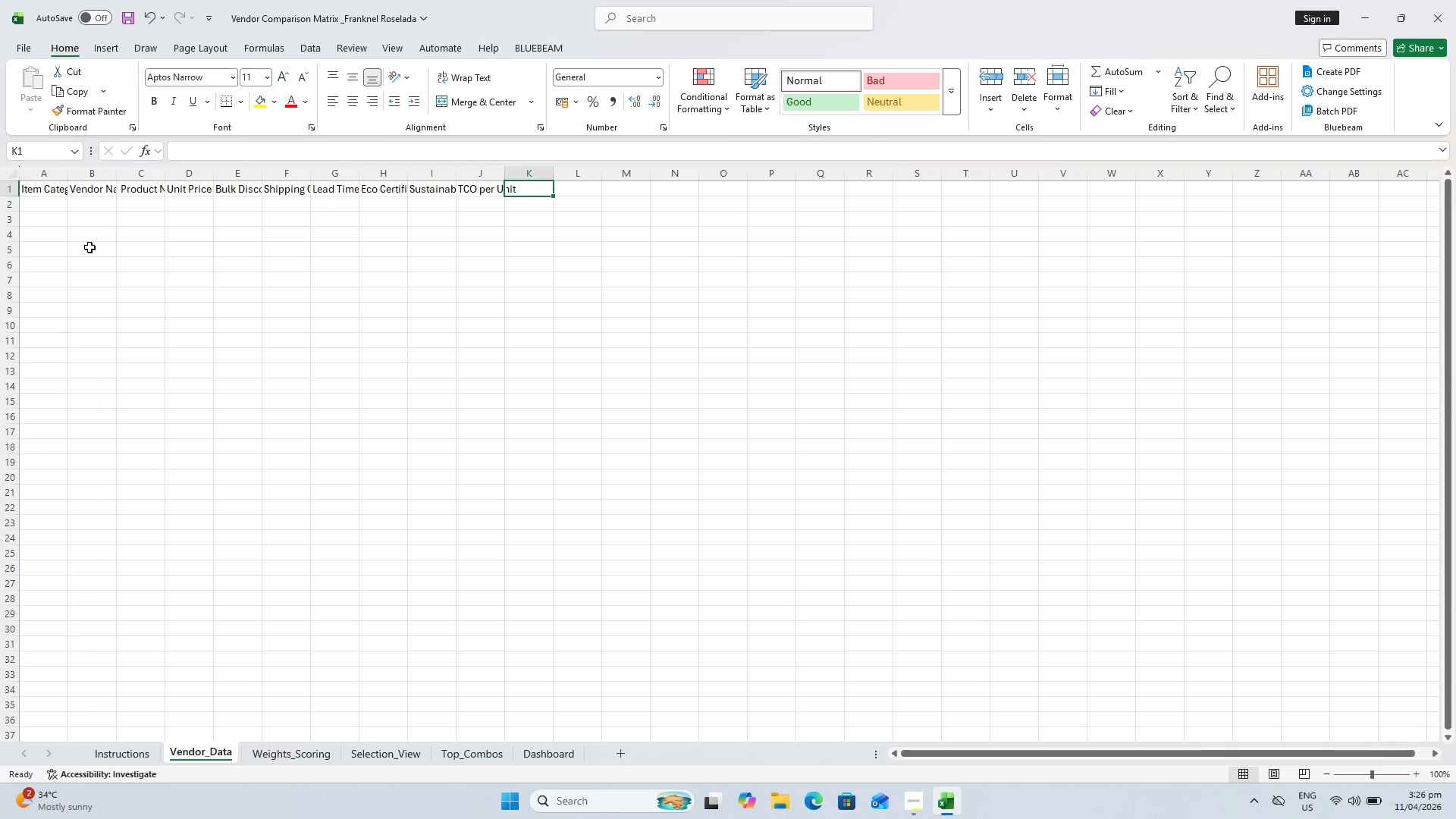 
type(Price Score)
 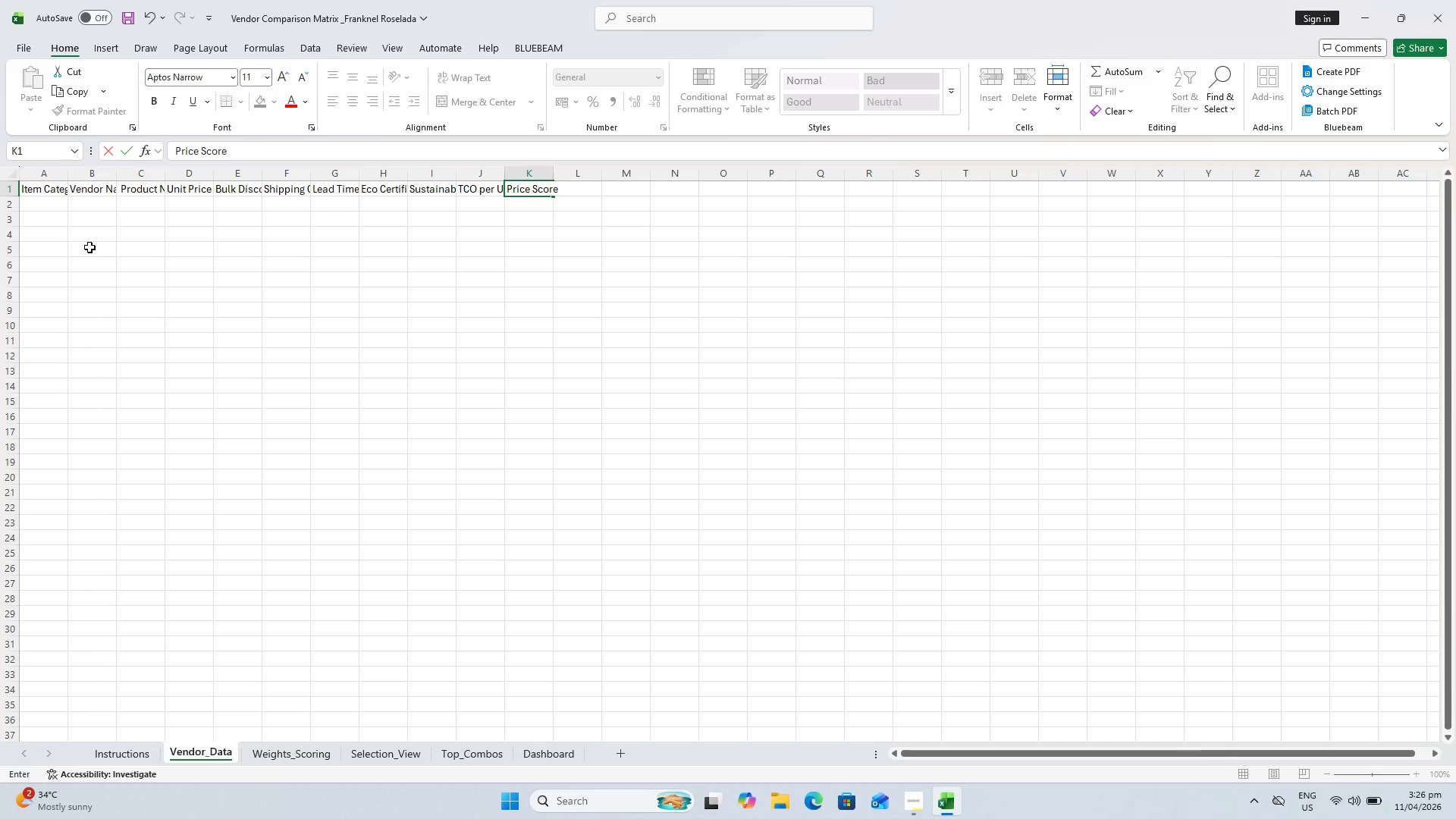 
key(ArrowRight)
 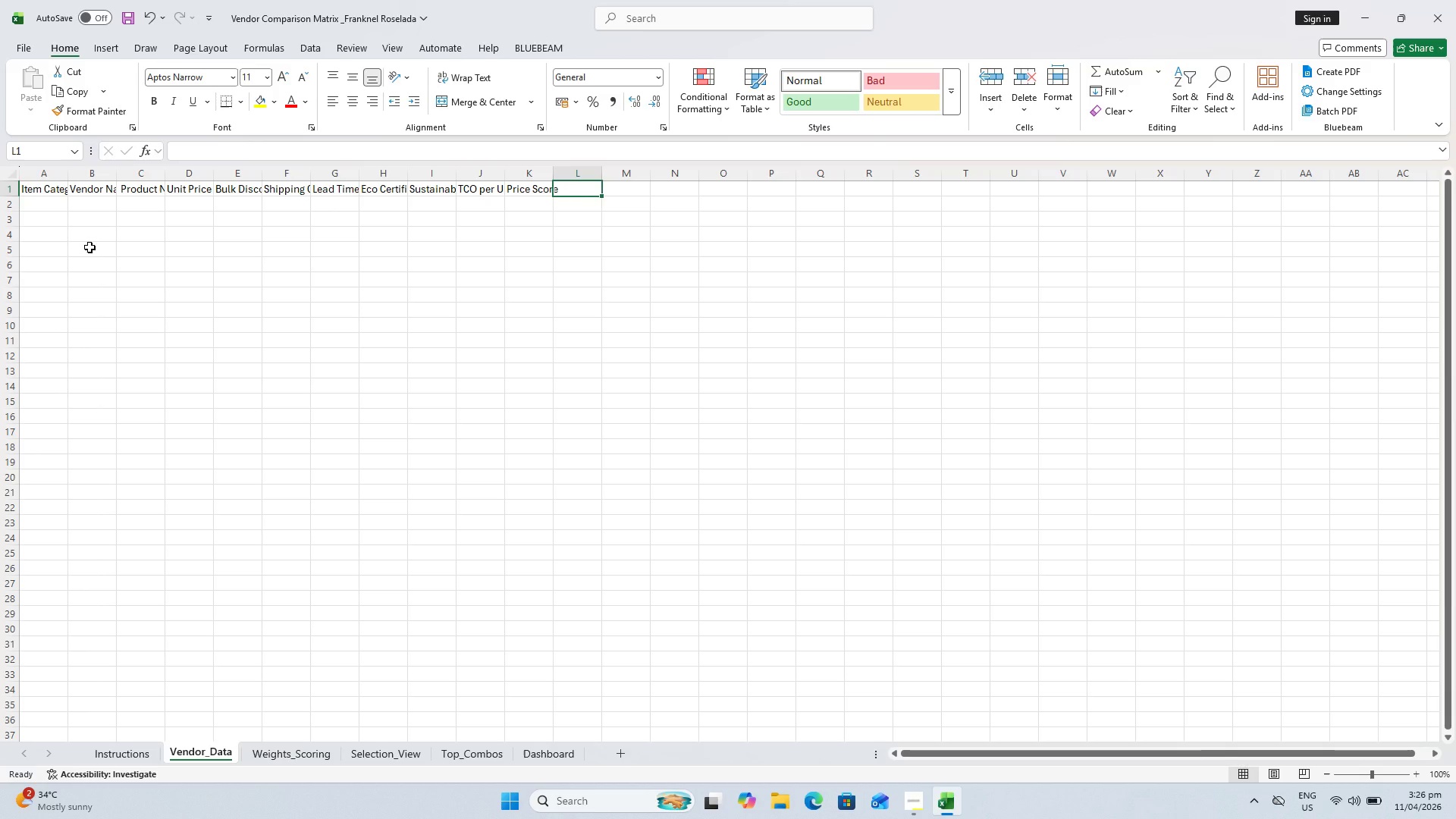 
type(Lead %Time)
key(Backspace)
key(Backspace)
key(Backspace)
key(Backspace)
type(ime Score)
 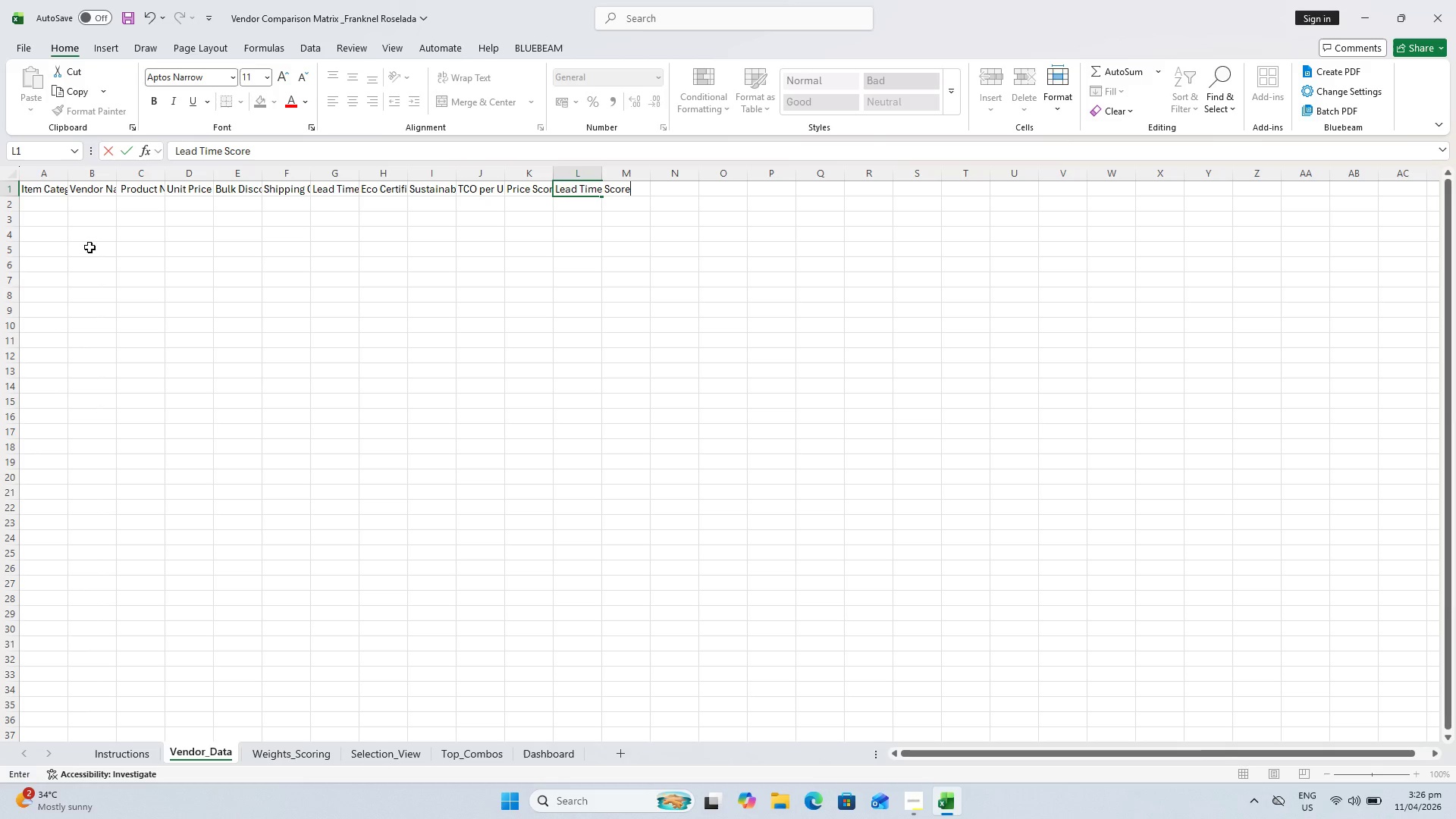 
key(ArrowRight)
 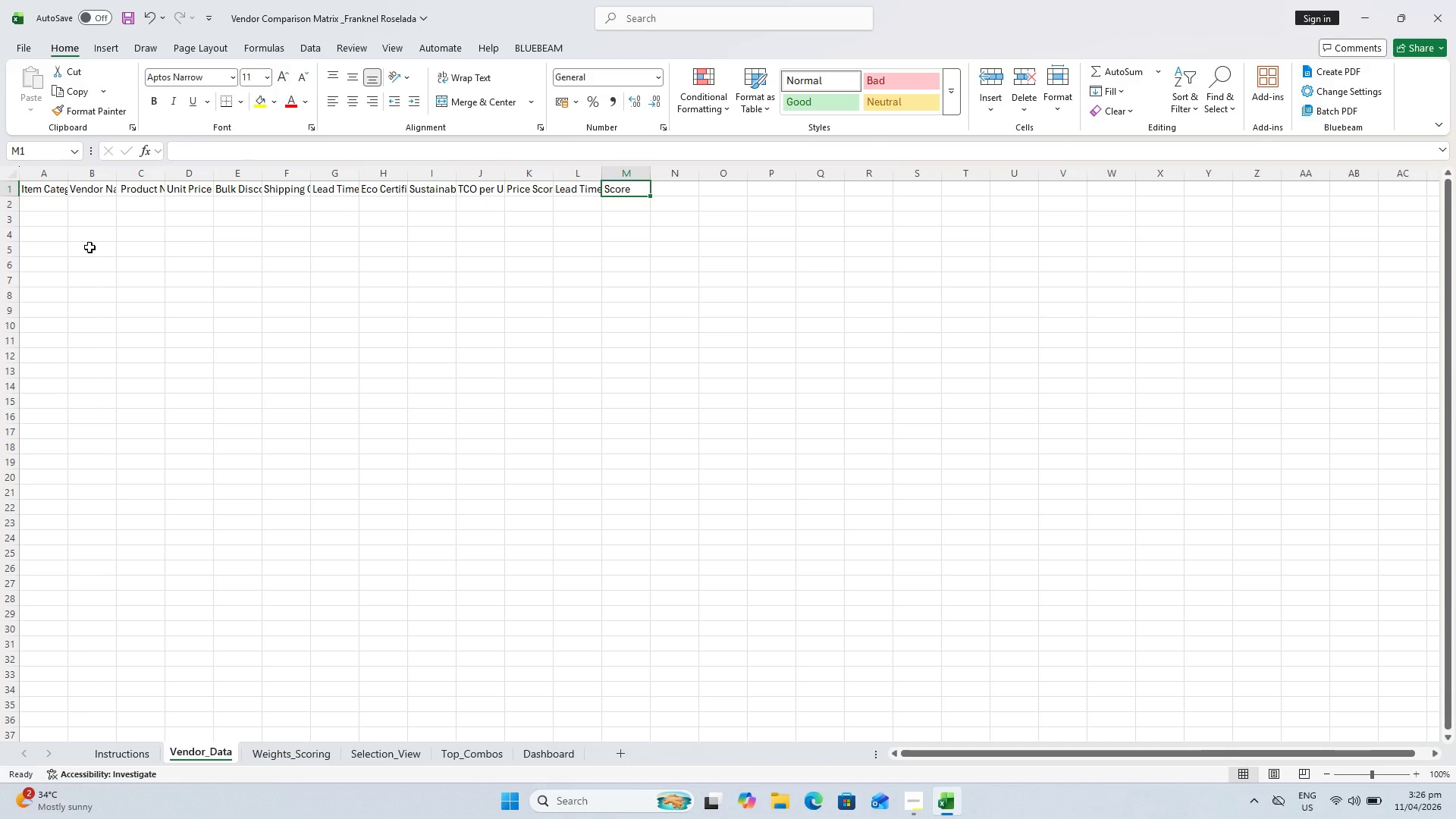 
type(Weighteg)
key(Backspace)
type(df)
key(Backspace)
type( Grade)
 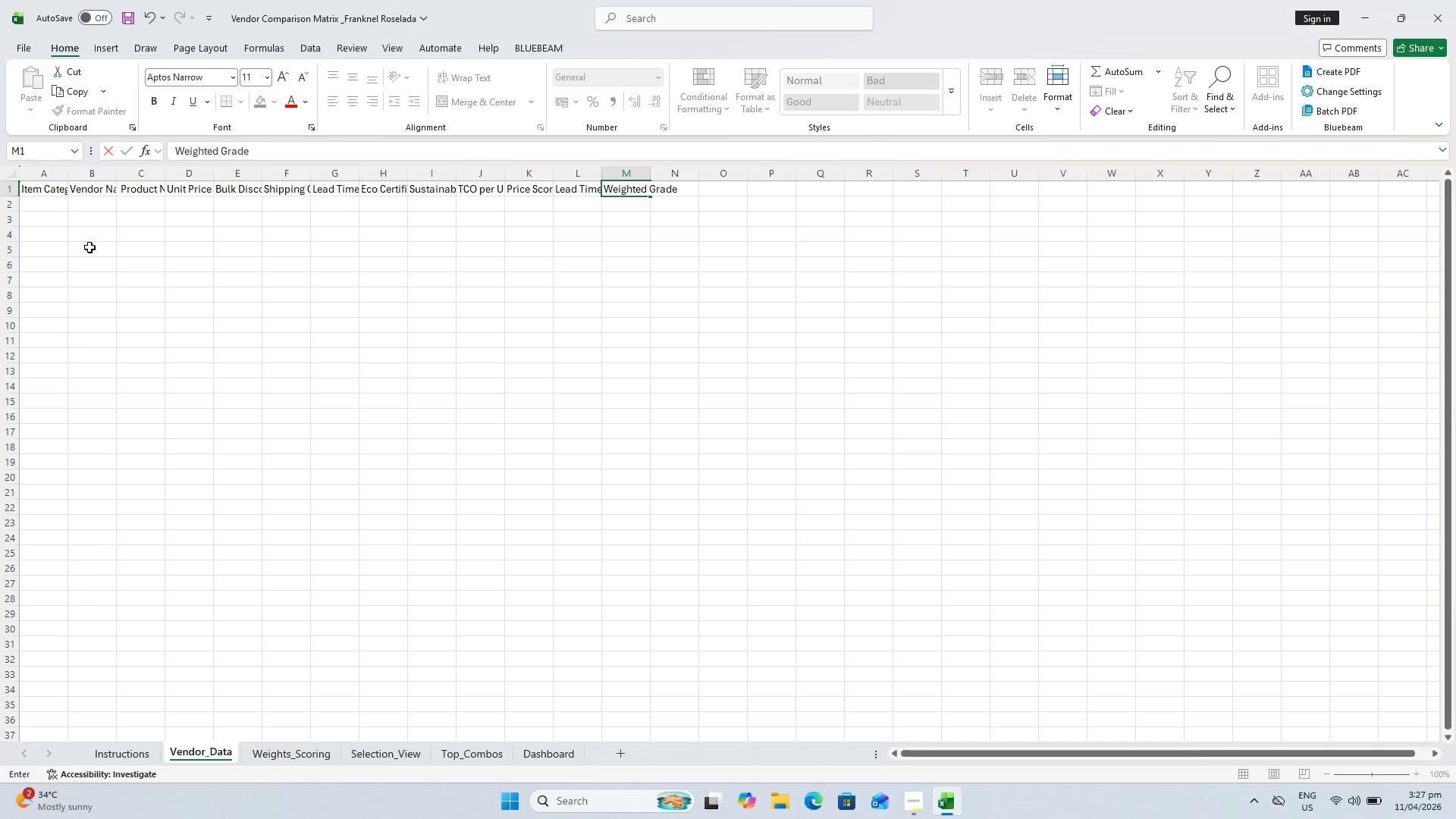 
key(Enter)
 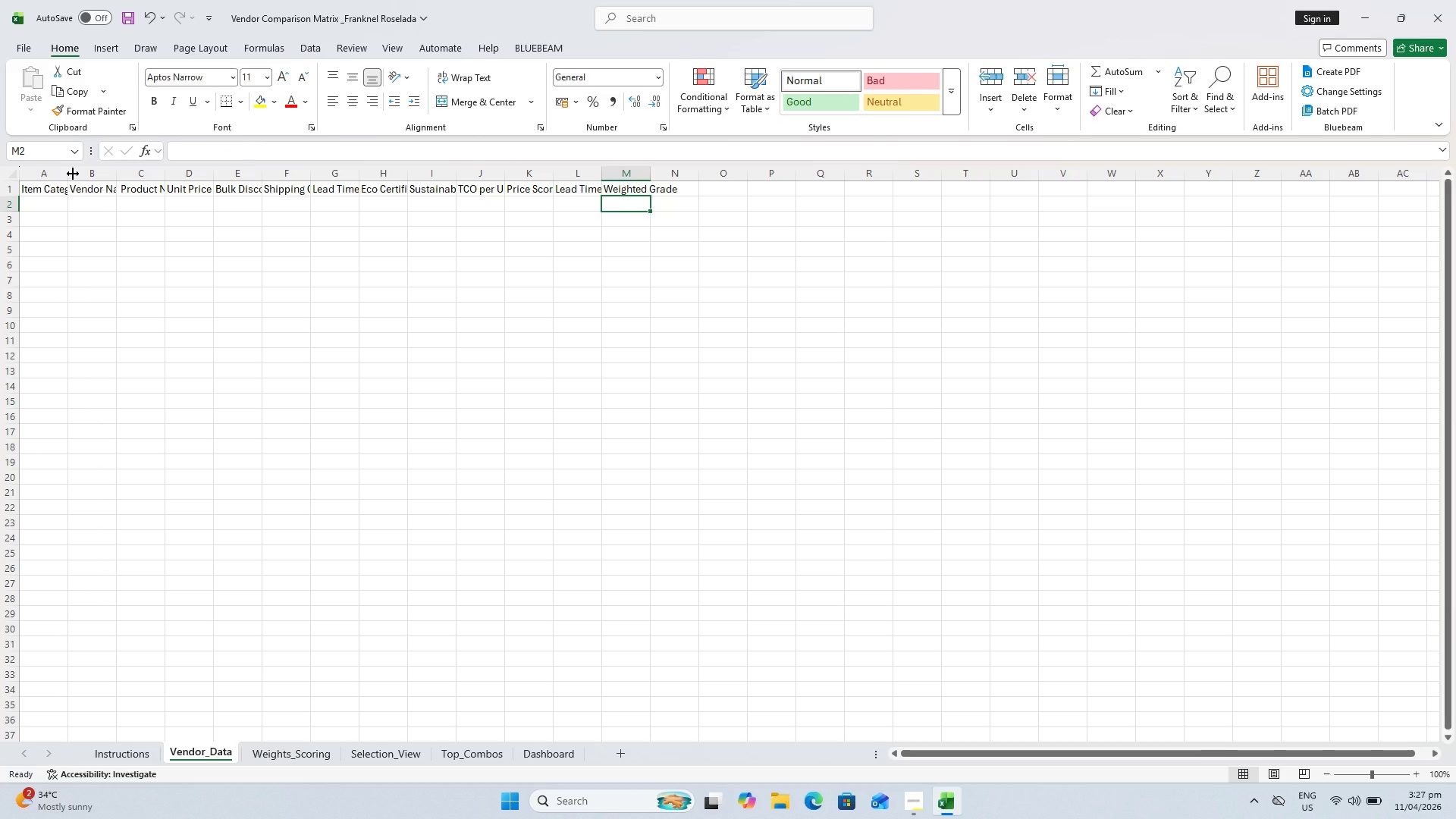 
double_click([68, 174])
 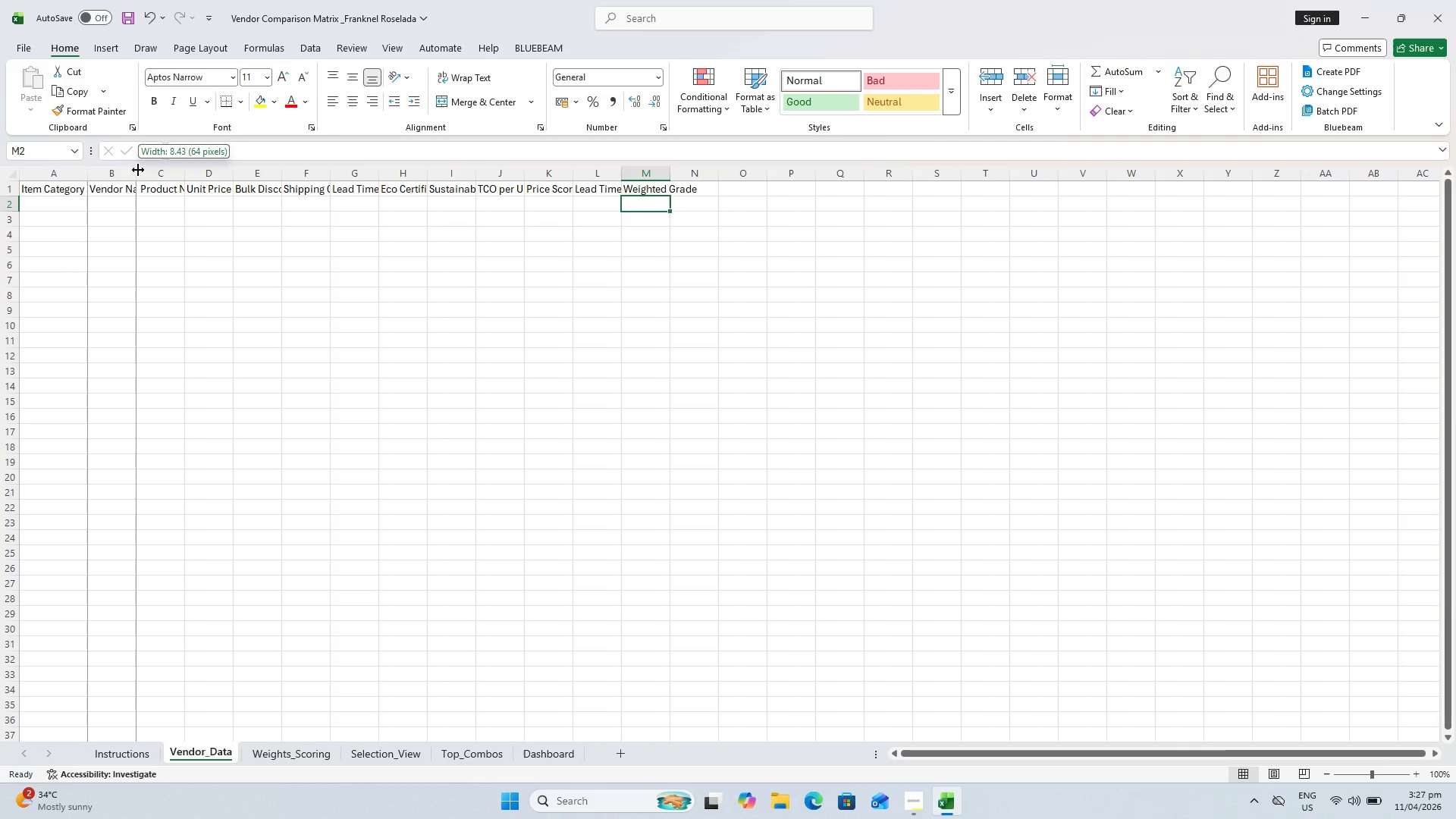 
double_click([138, 170])
 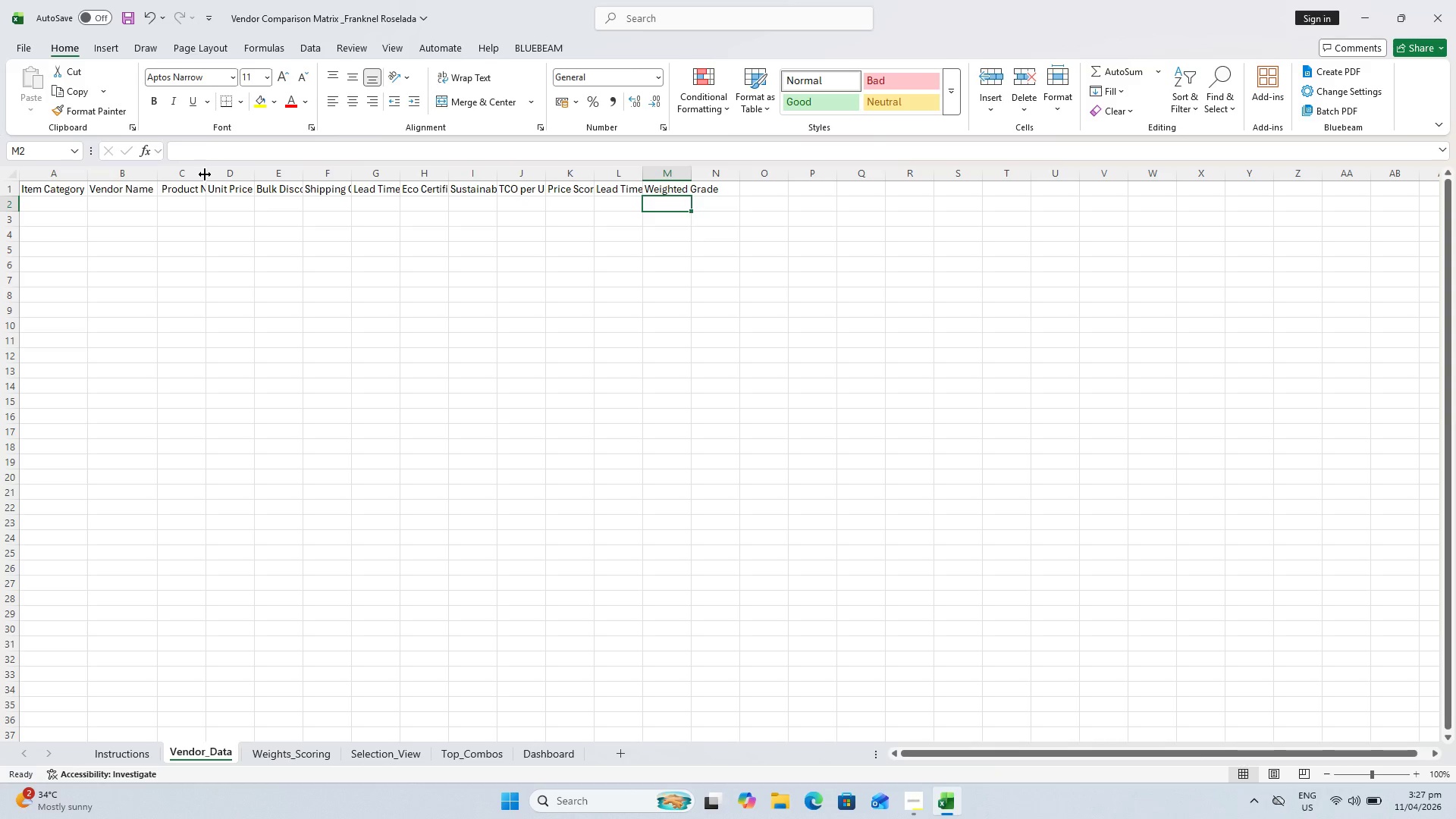 
double_click([206, 175])
 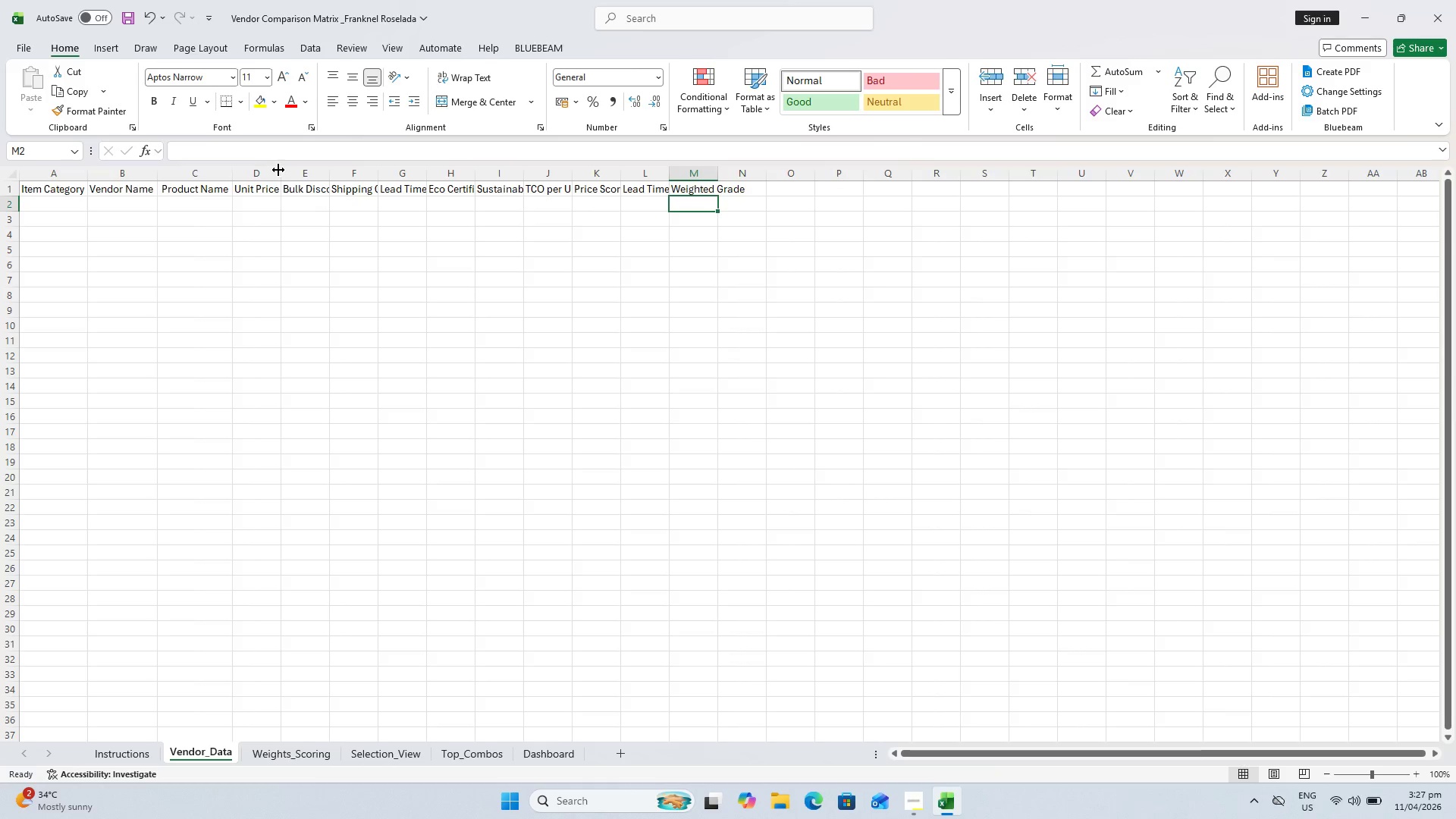 
double_click([278, 170])
 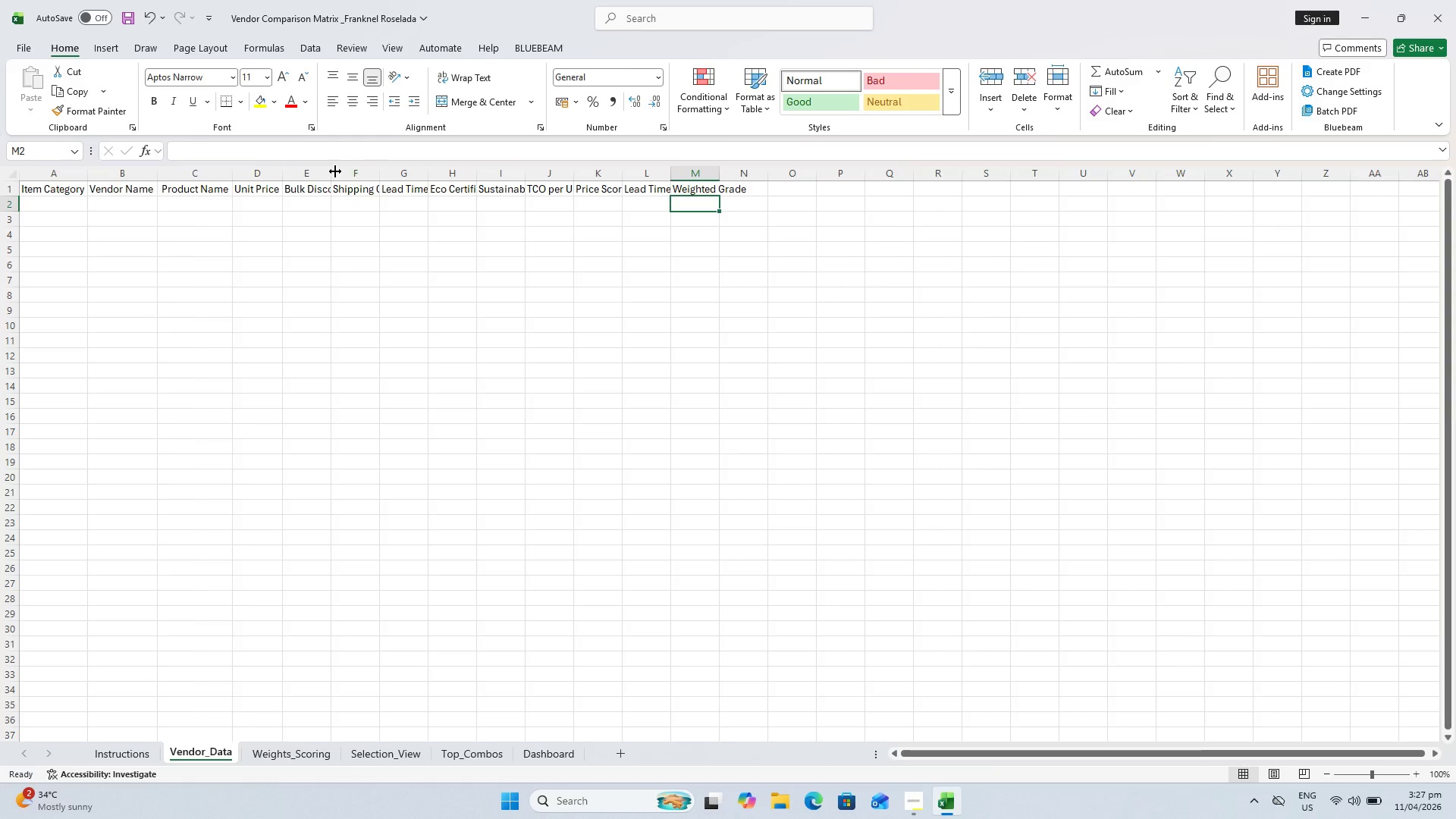 
double_click([331, 171])
 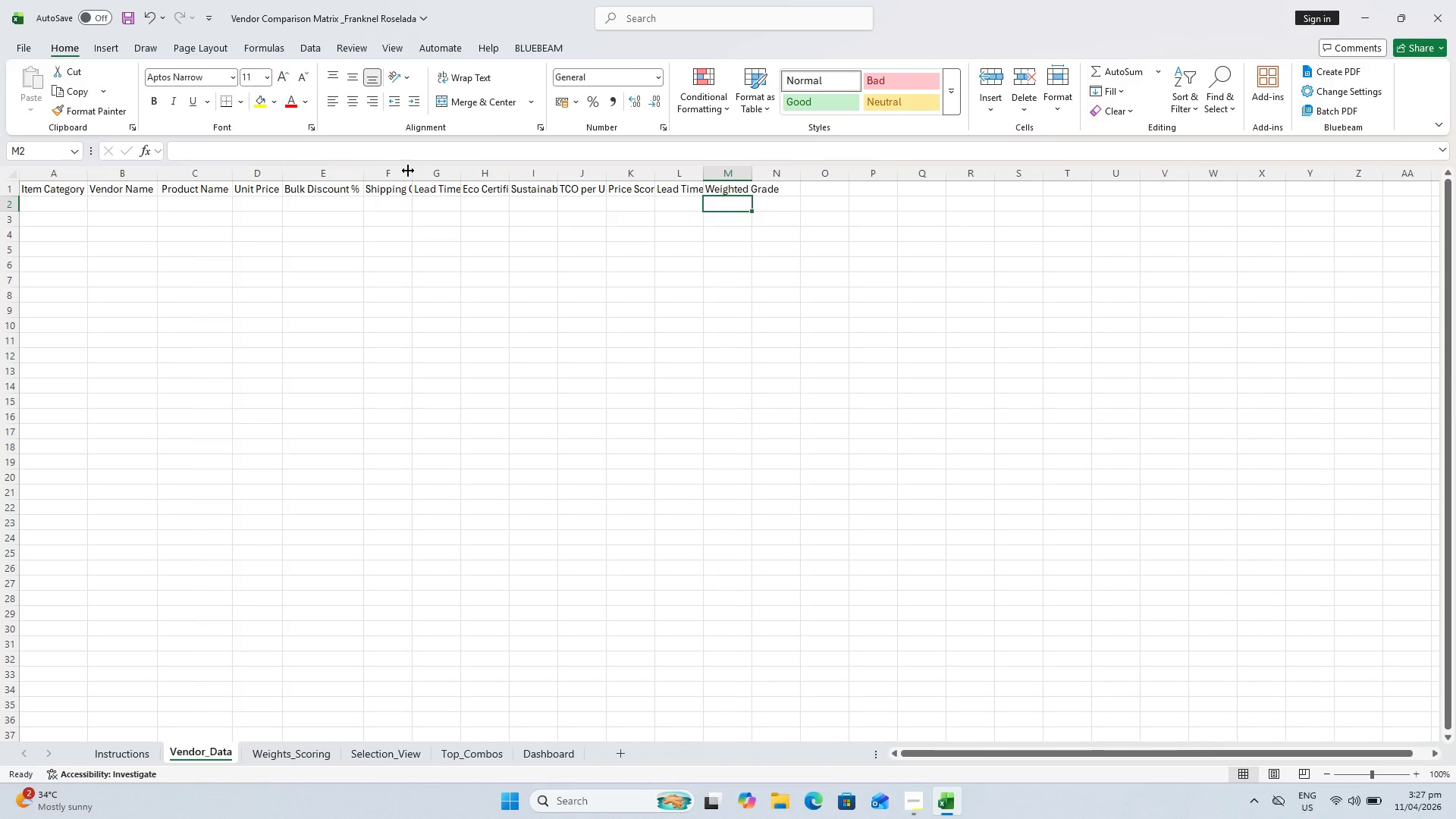 
double_click([408, 171])
 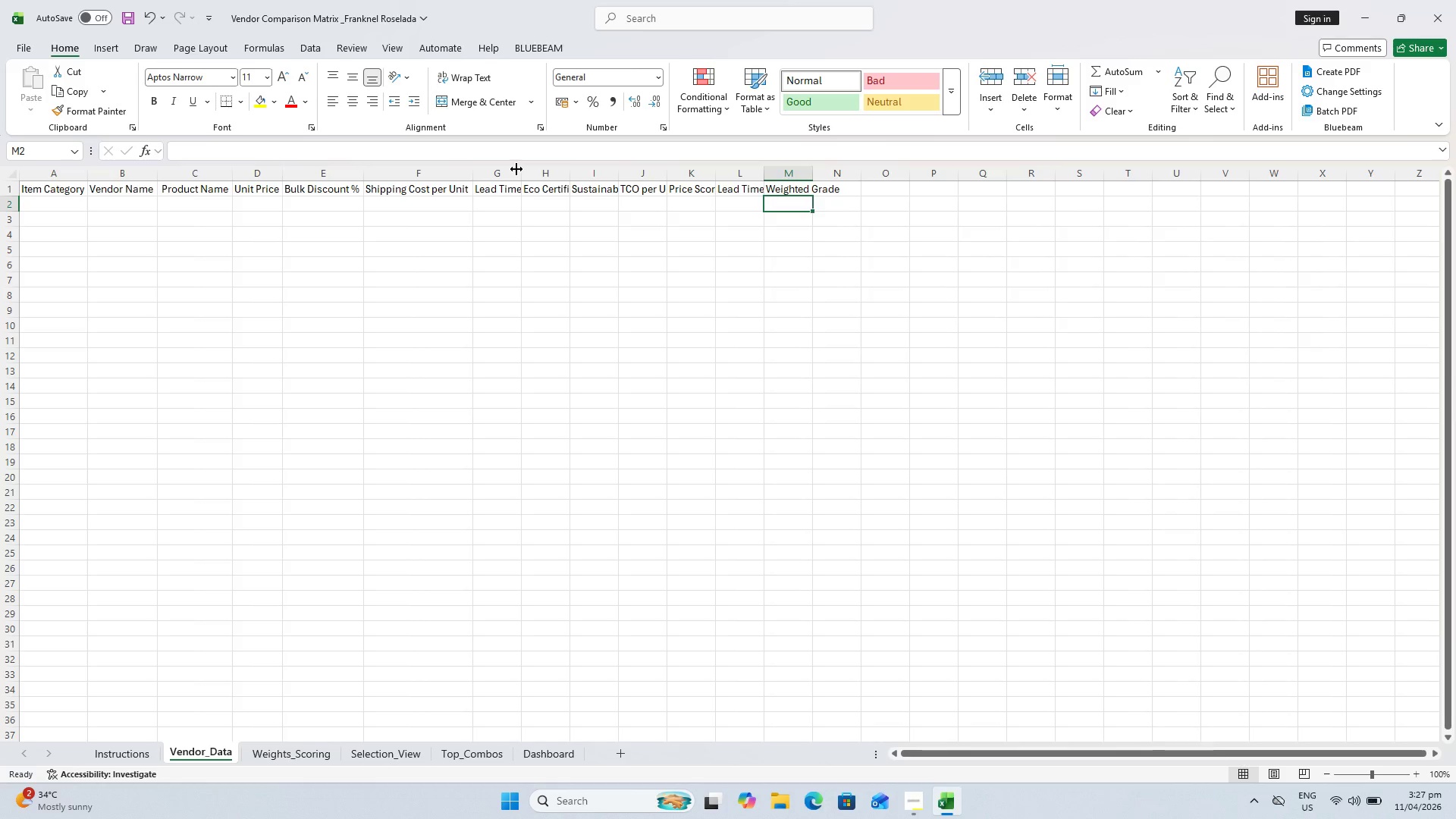 
double_click([516, 169])
 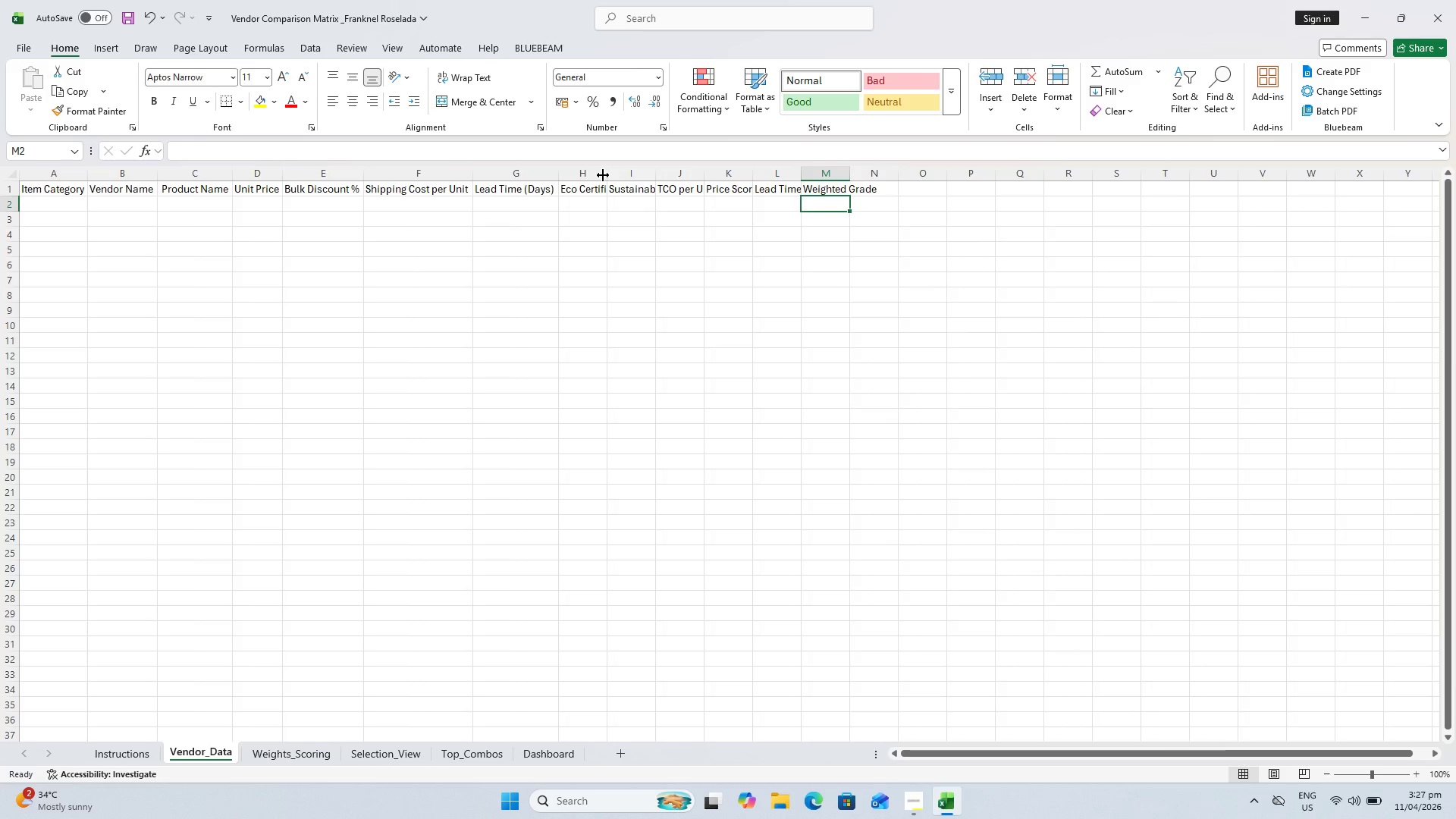 
double_click([603, 175])
 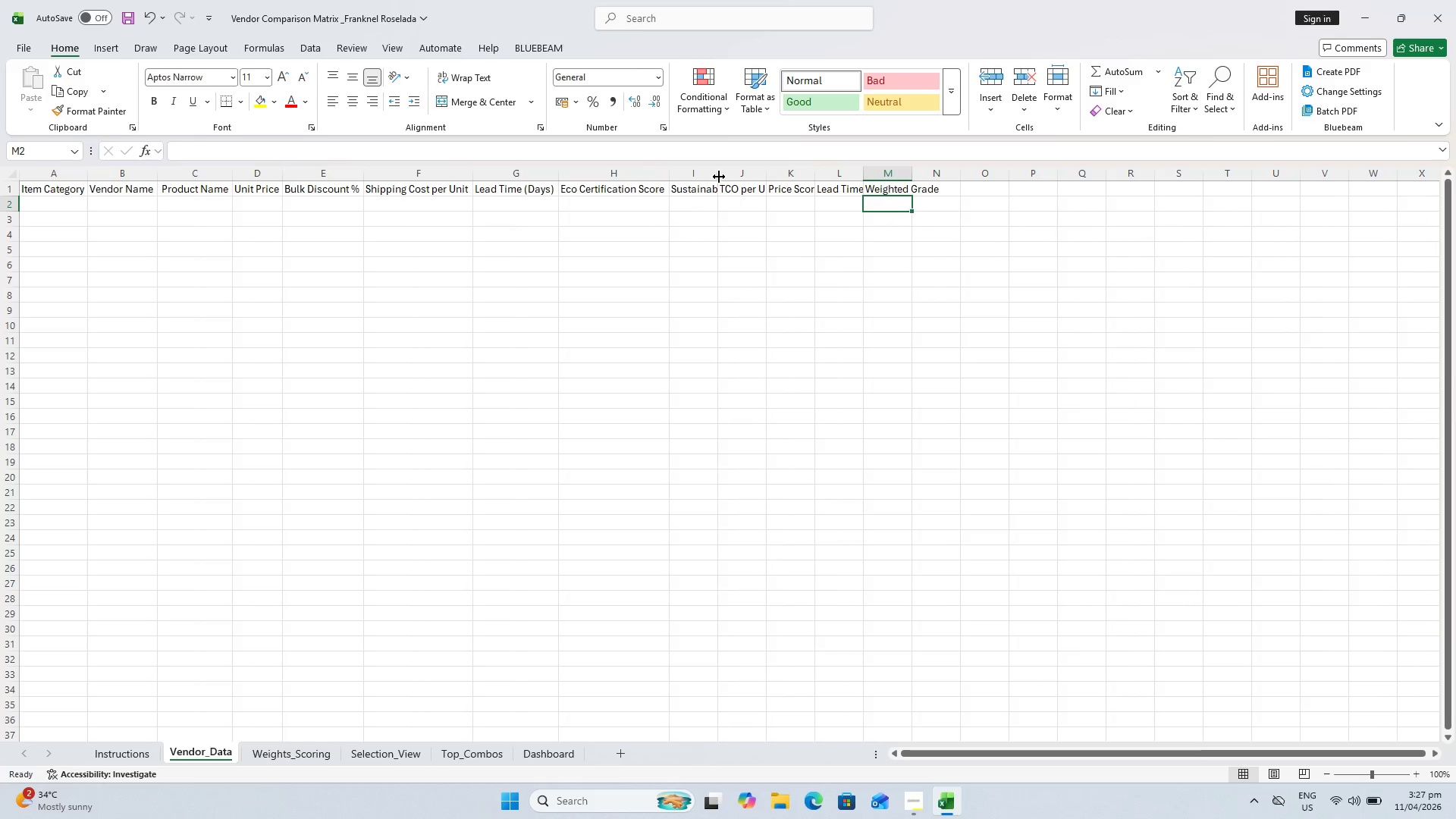 
double_click([719, 177])
 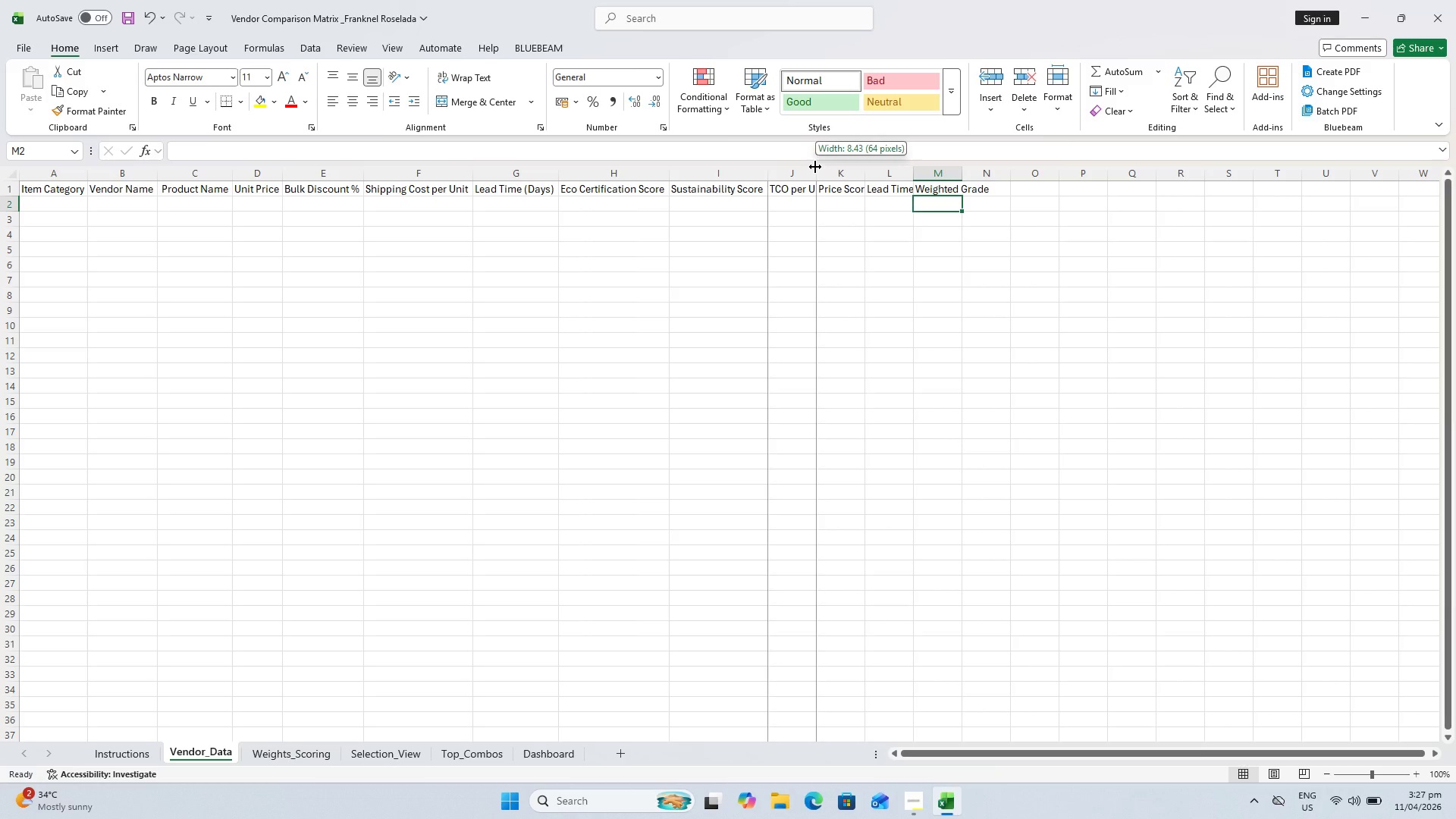 
double_click([815, 167])
 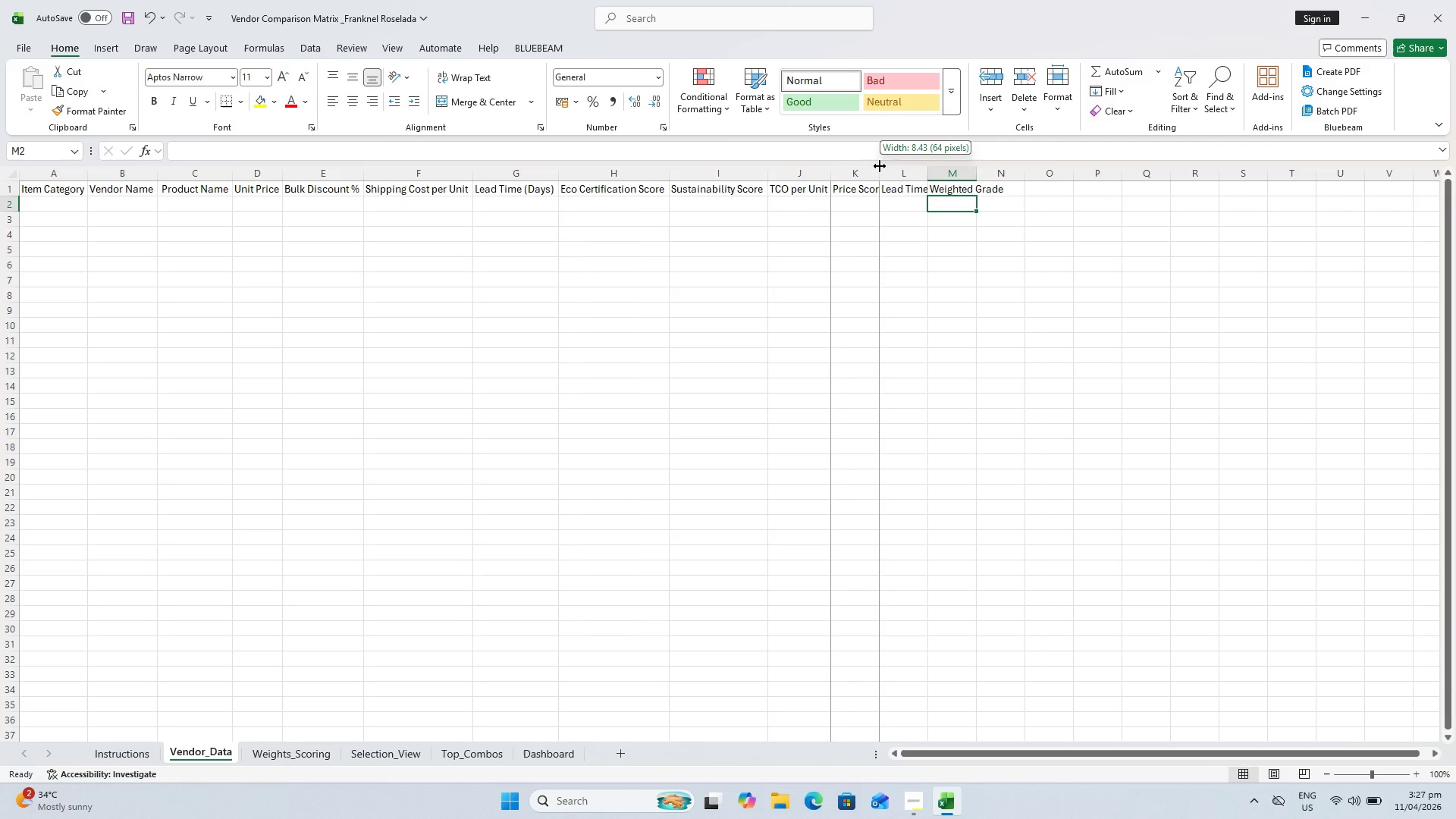 
double_click([880, 166])
 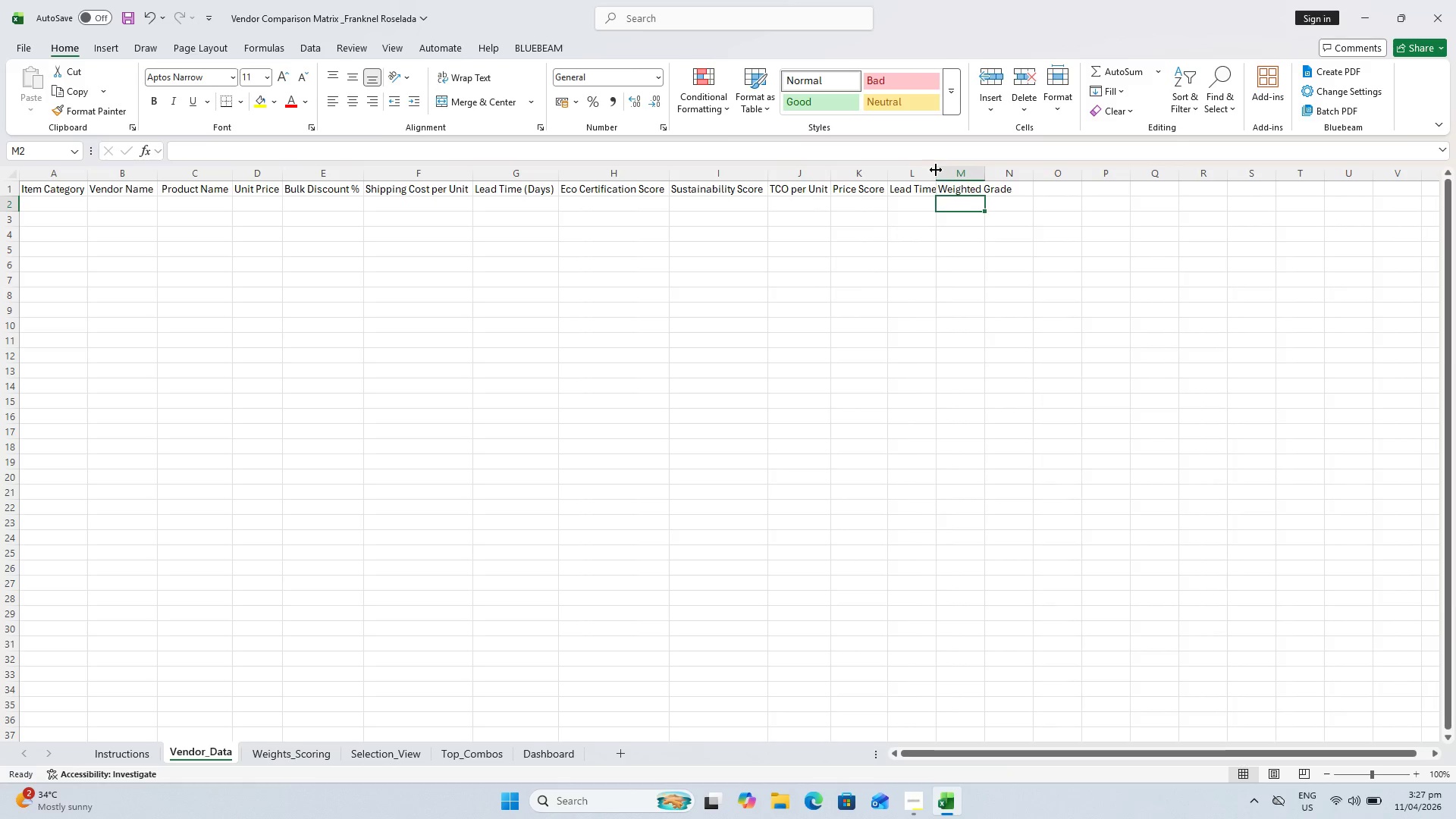 
triple_click([939, 170])
 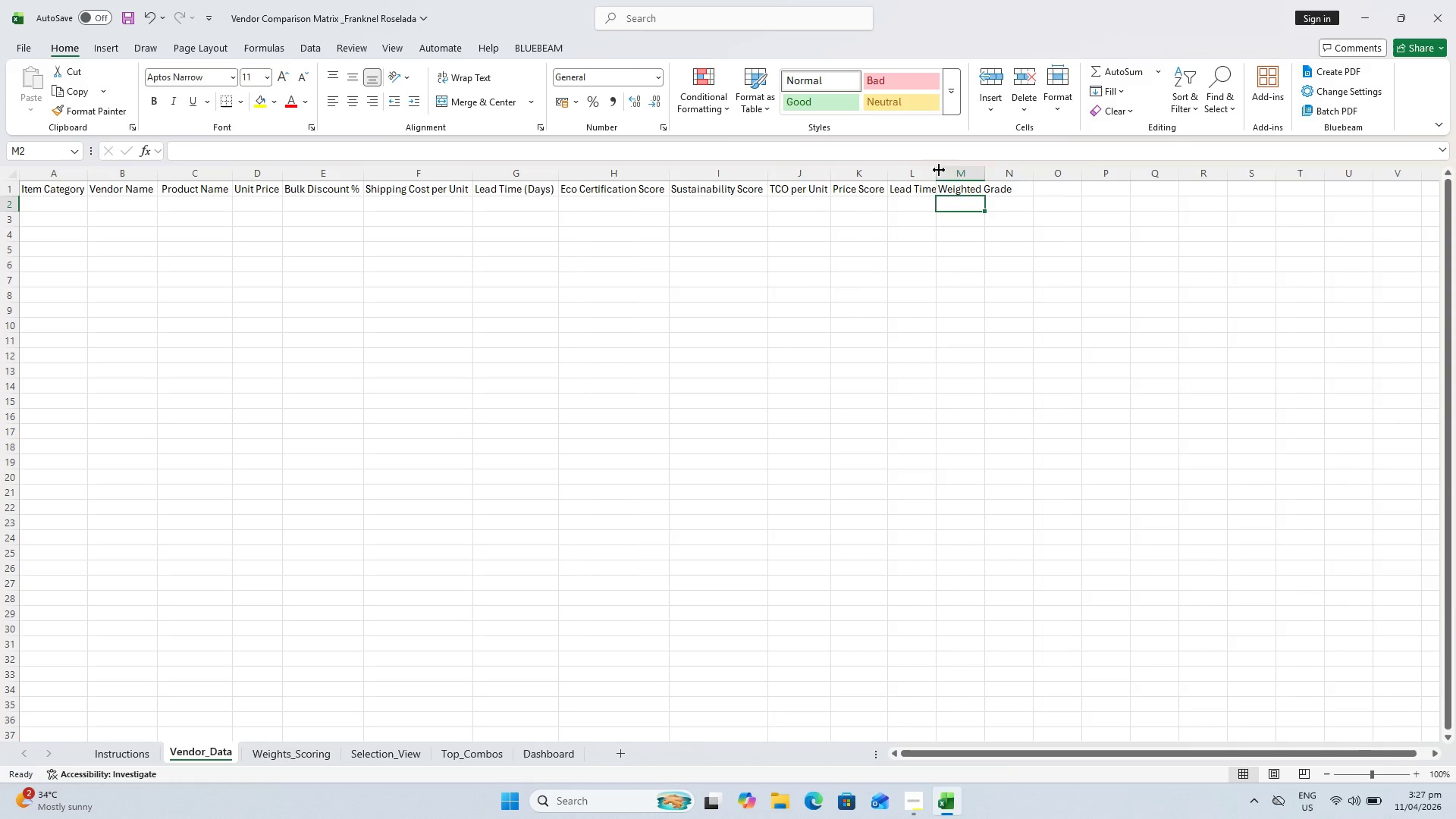 
triple_click([939, 170])
 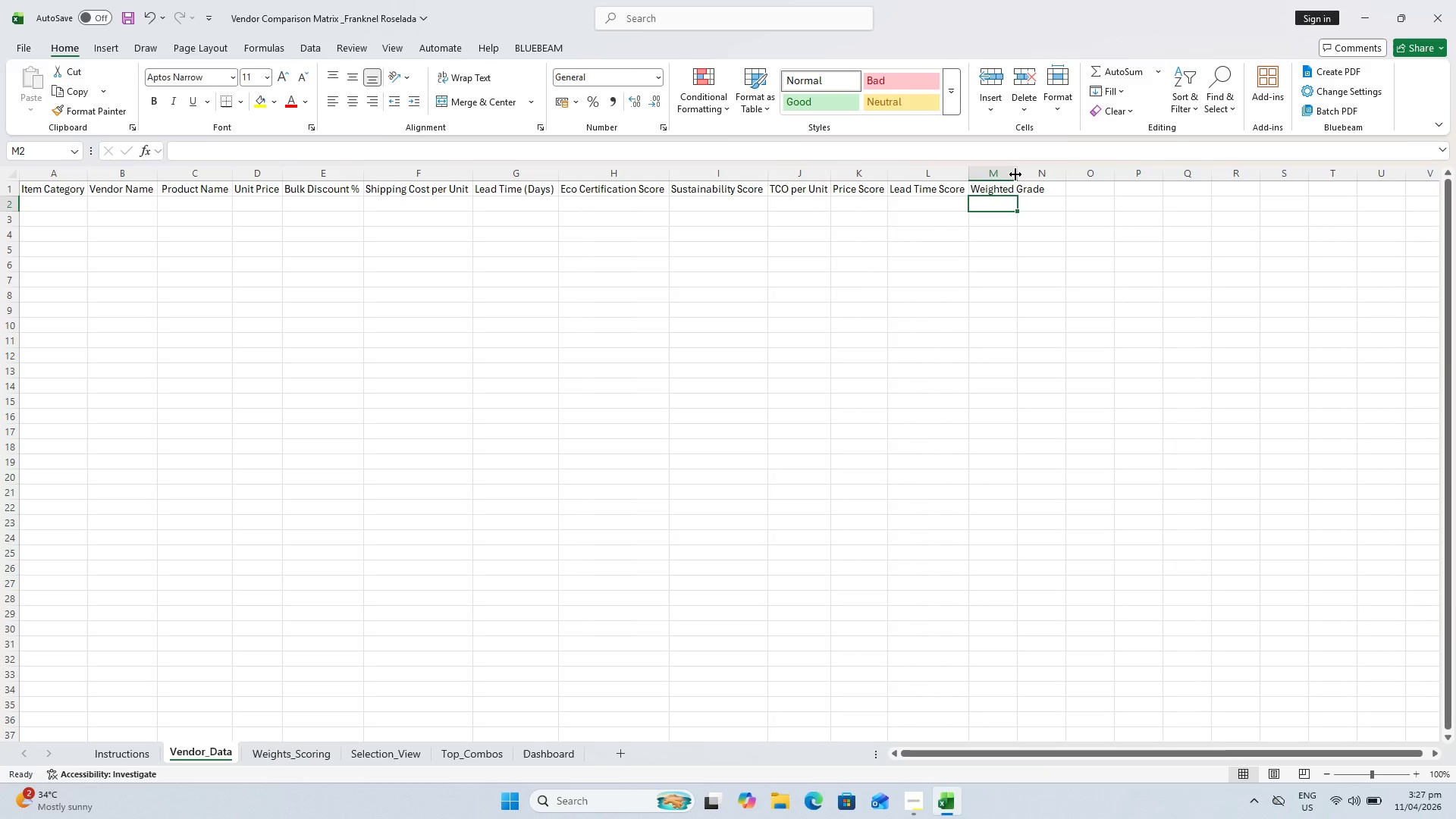 
double_click([1015, 174])
 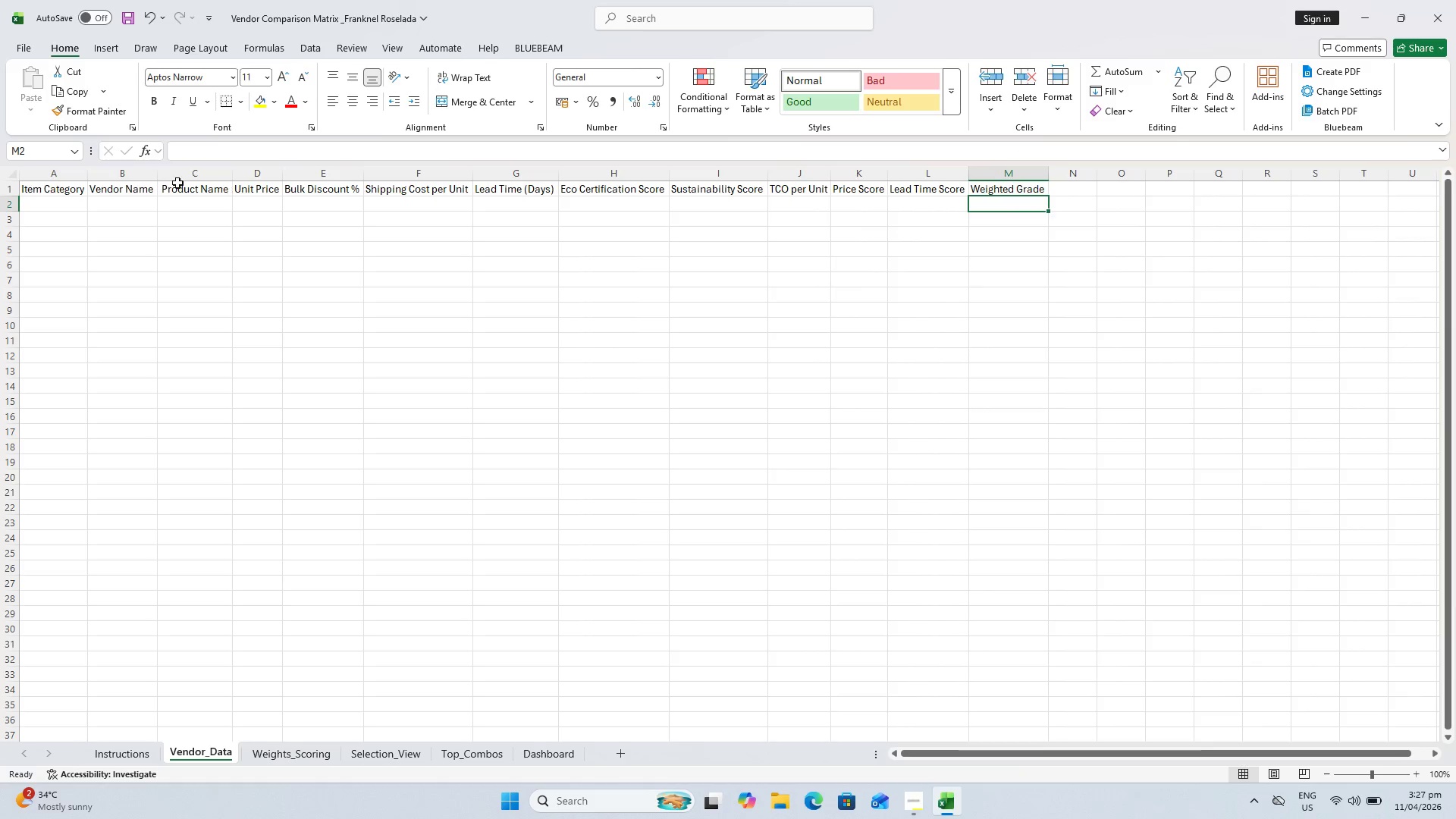 
left_click([34, 187])
 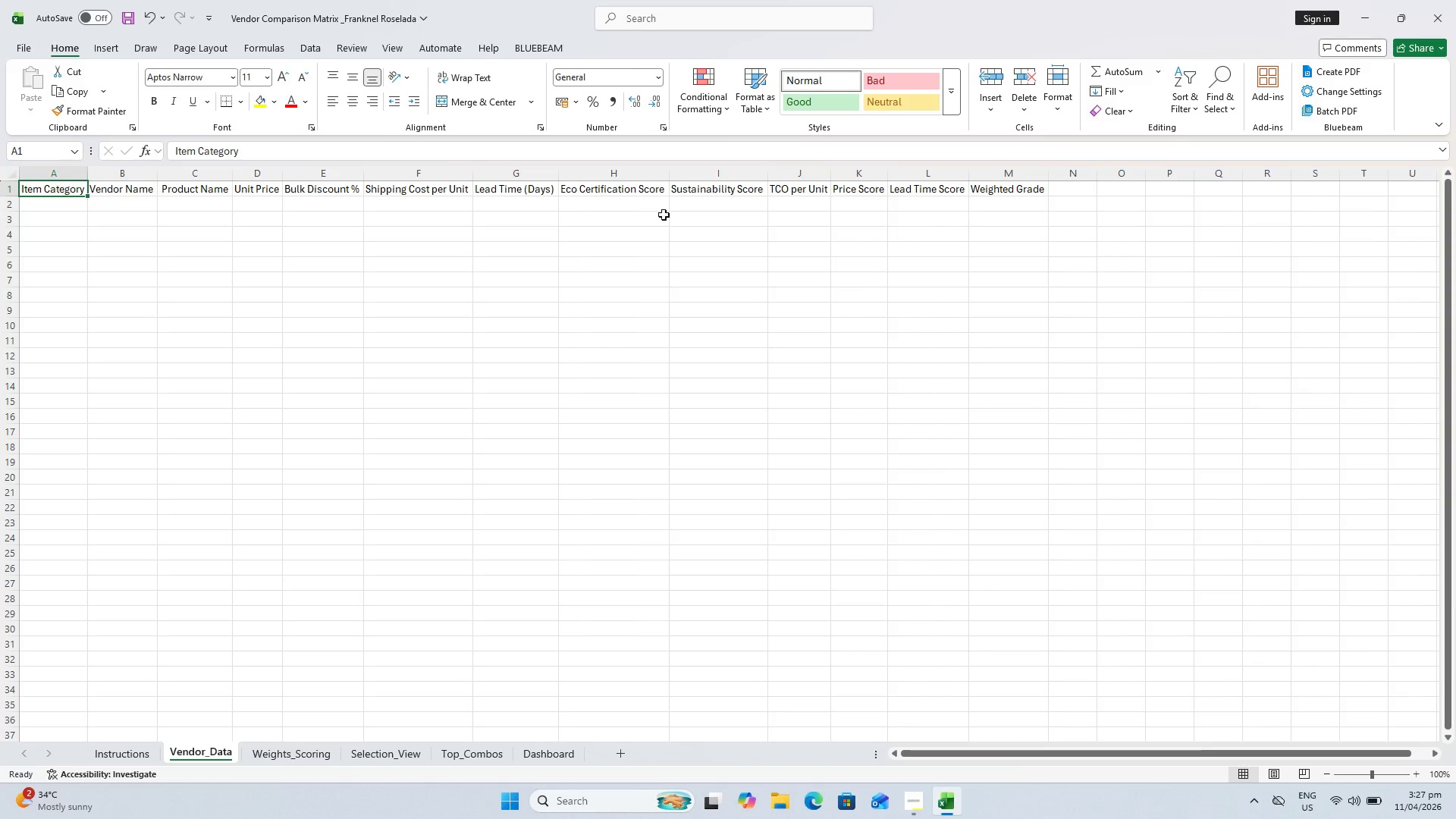 
hold_key(key=ShiftLeft, duration=1.39)
 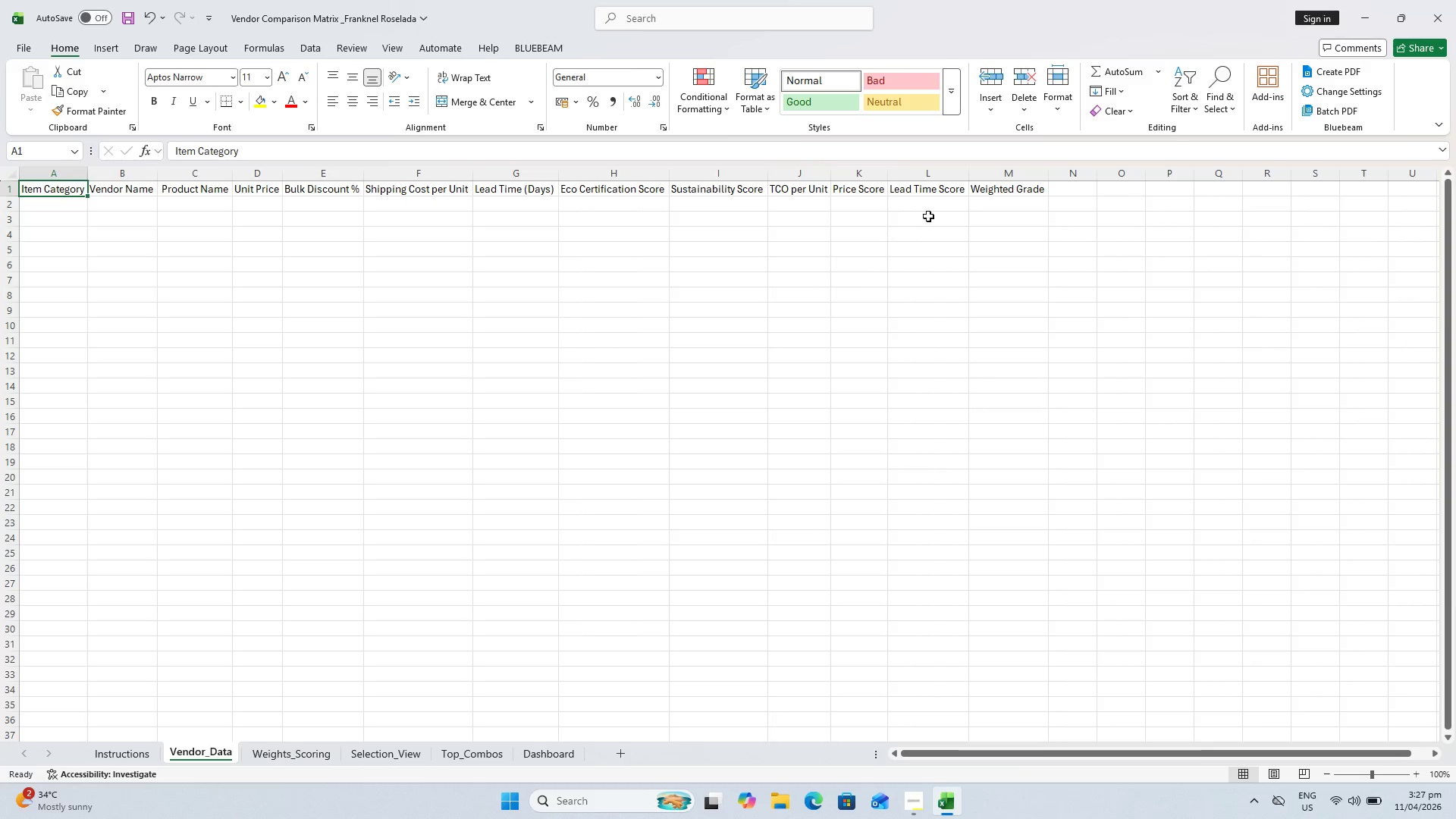 
hold_key(key=ShiftLeft, duration=1.2)
left_click([1012, 200])
 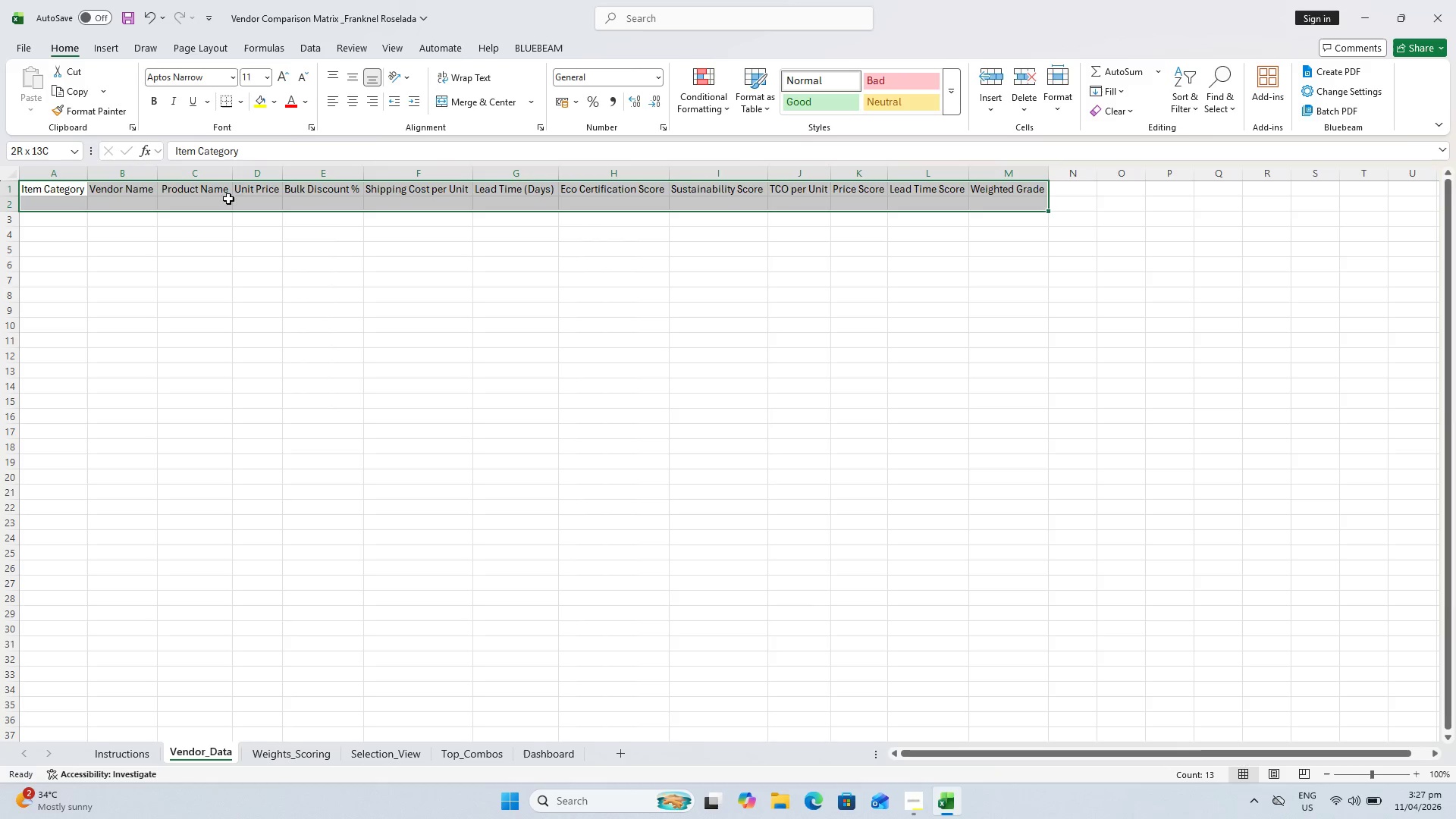 
wait(6.56)
 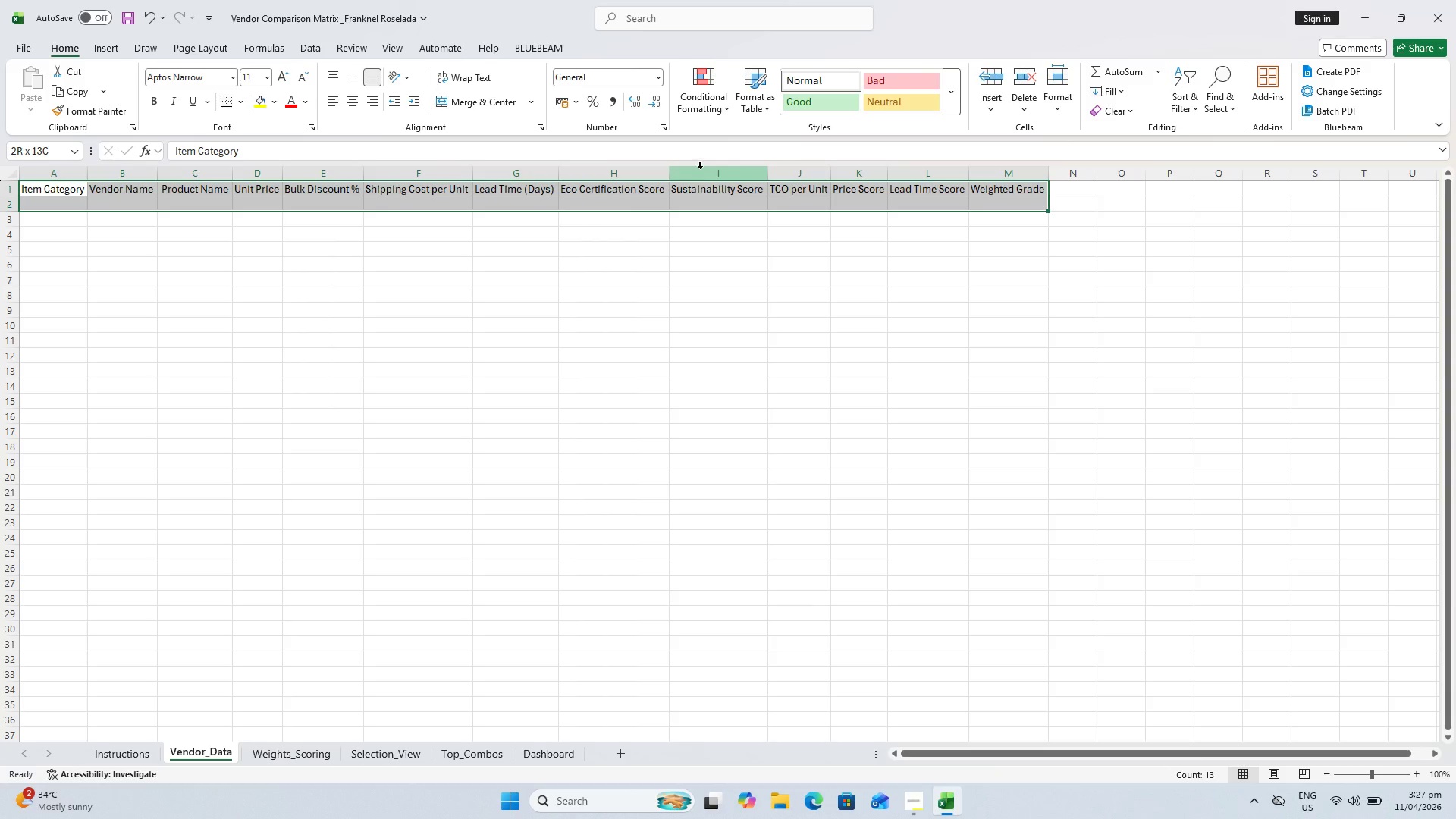 
left_click([460, 72])
 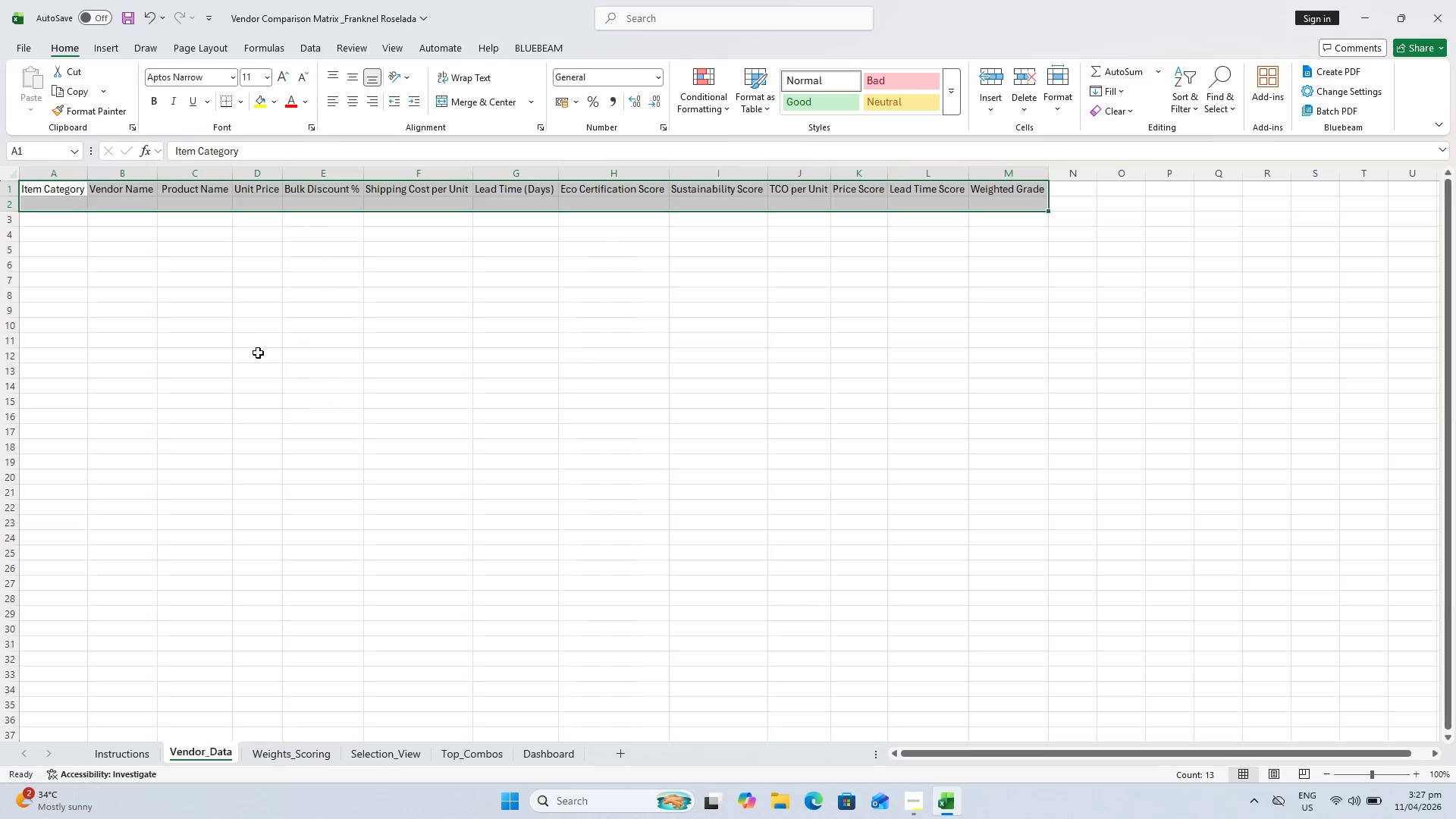 
key(Escape)
 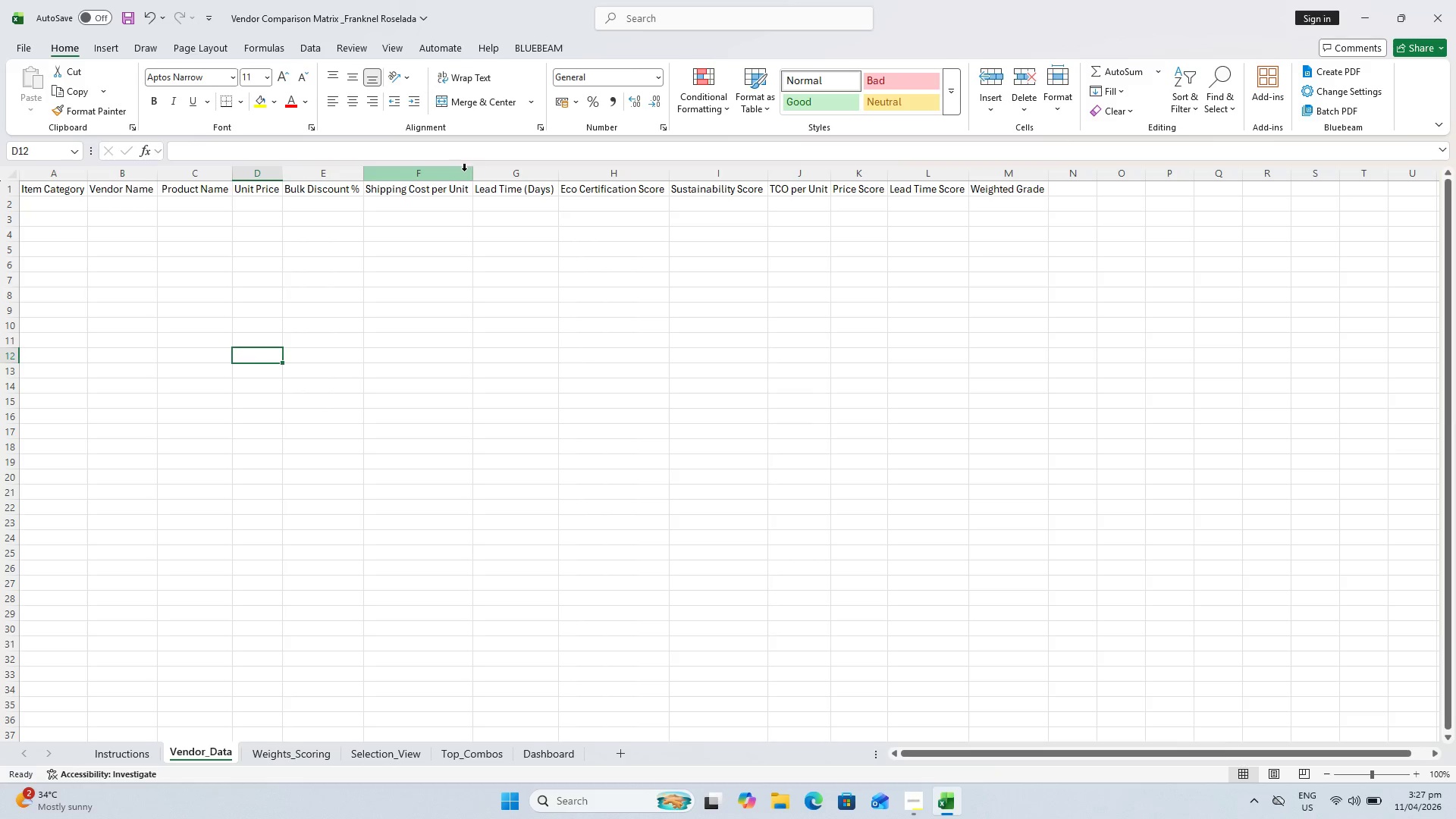 
left_click_drag(start_coordinate=[470, 172], to_coordinate=[443, 167])
 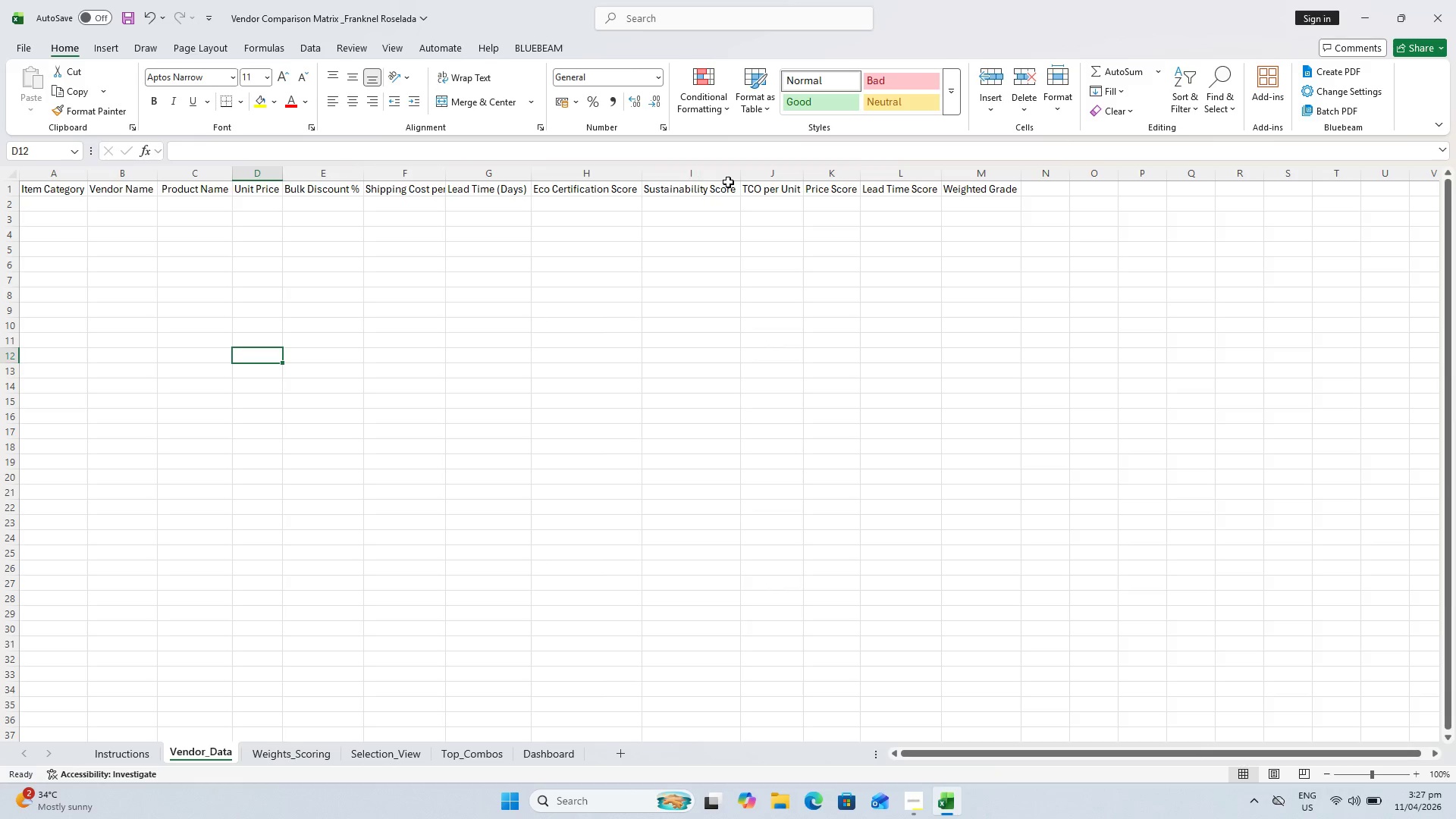 
left_click_drag(start_coordinate=[644, 173], to_coordinate=[634, 171])
 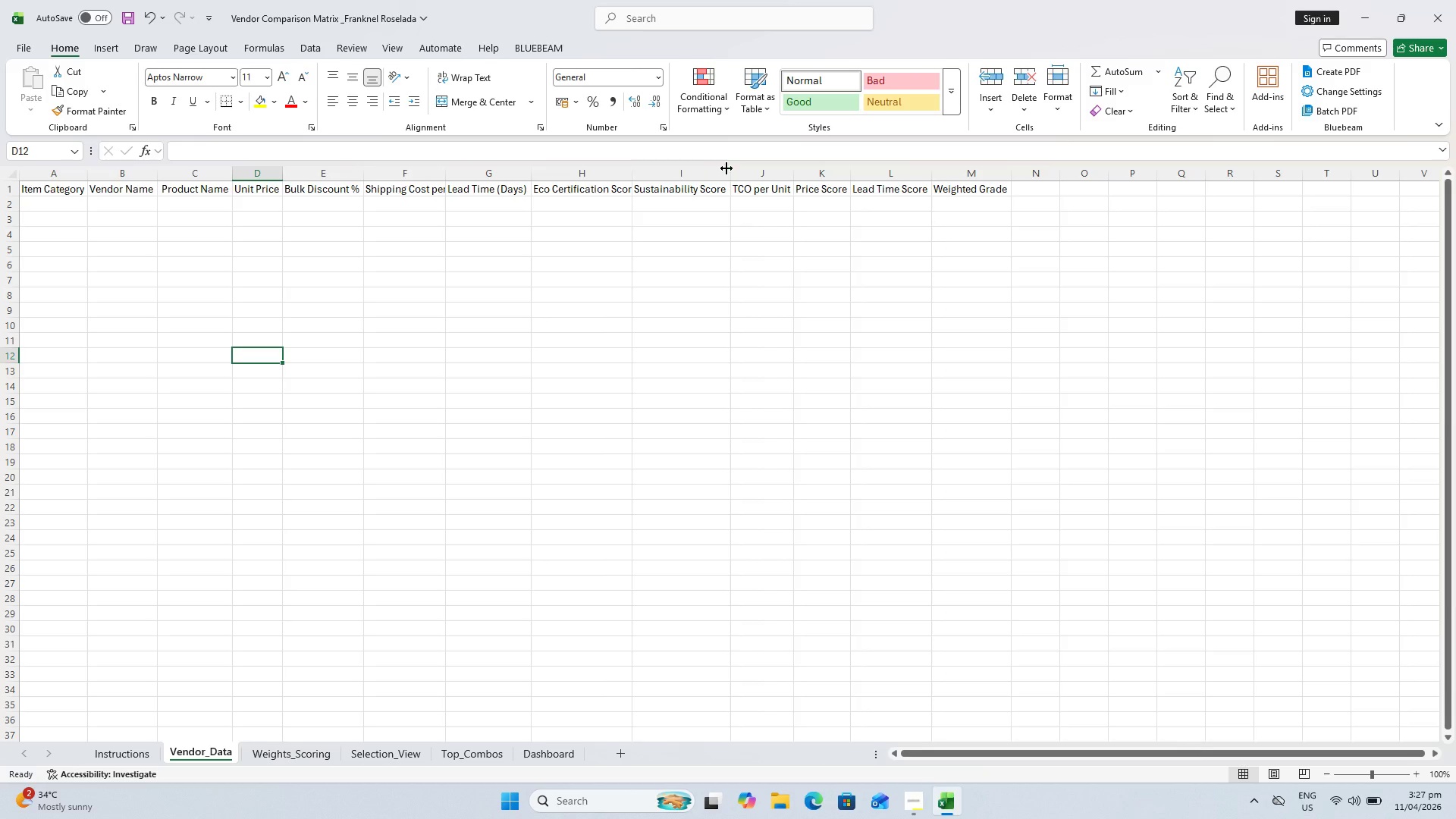 
left_click_drag(start_coordinate=[728, 168], to_coordinate=[714, 168])
 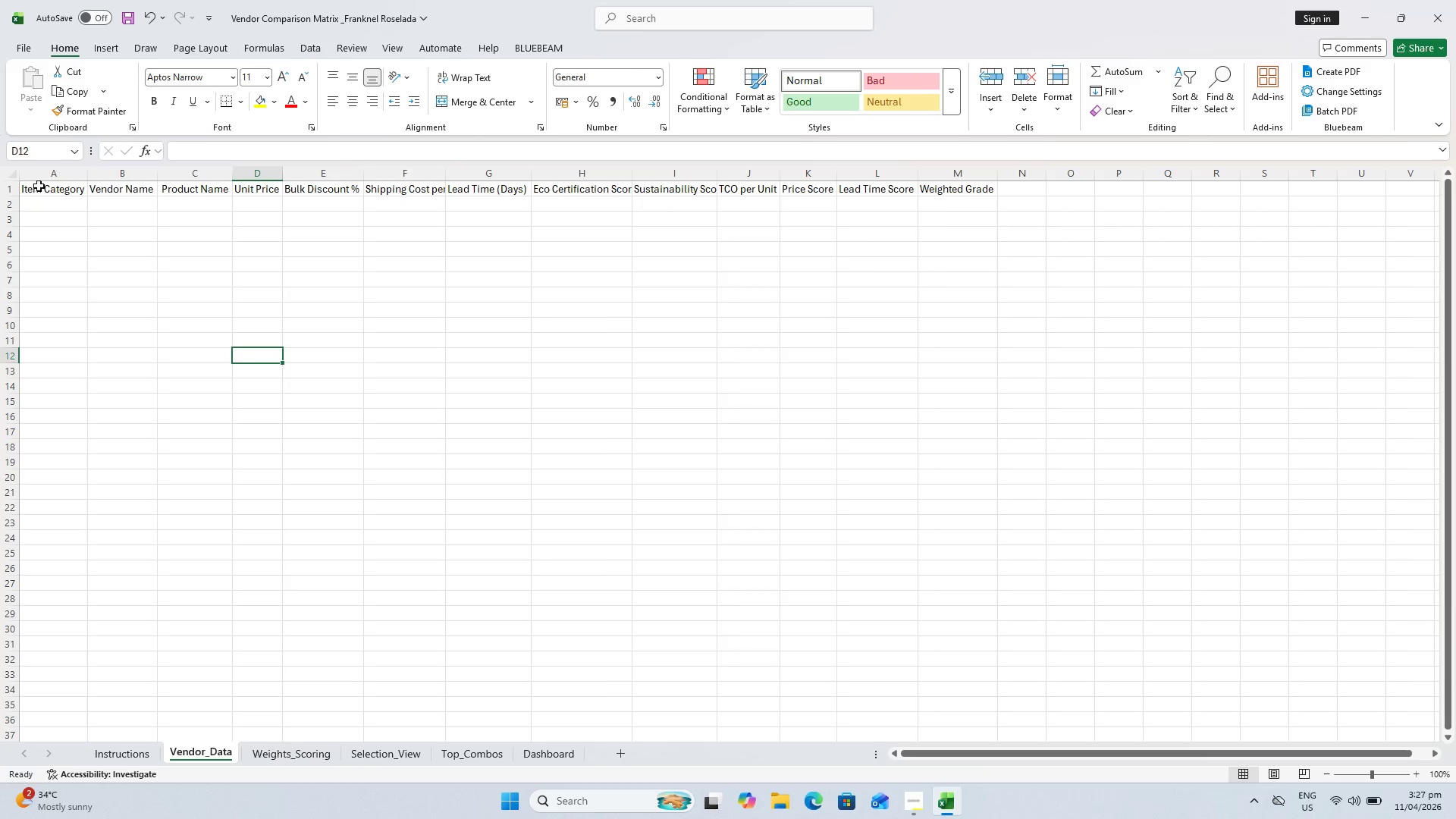 
hold_key(key=ShiftLeft, duration=1.45)